 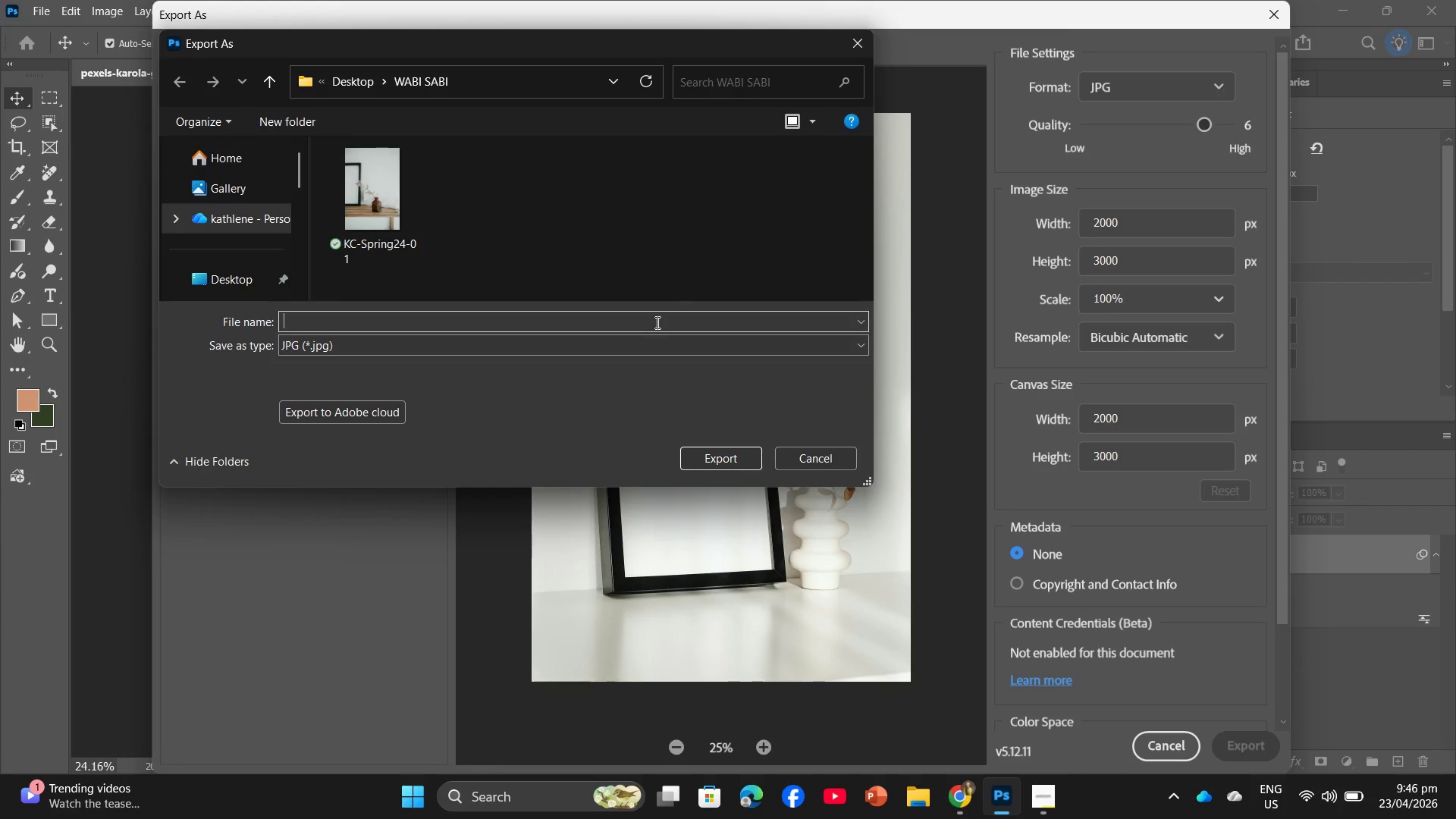 
key(Control+V)
 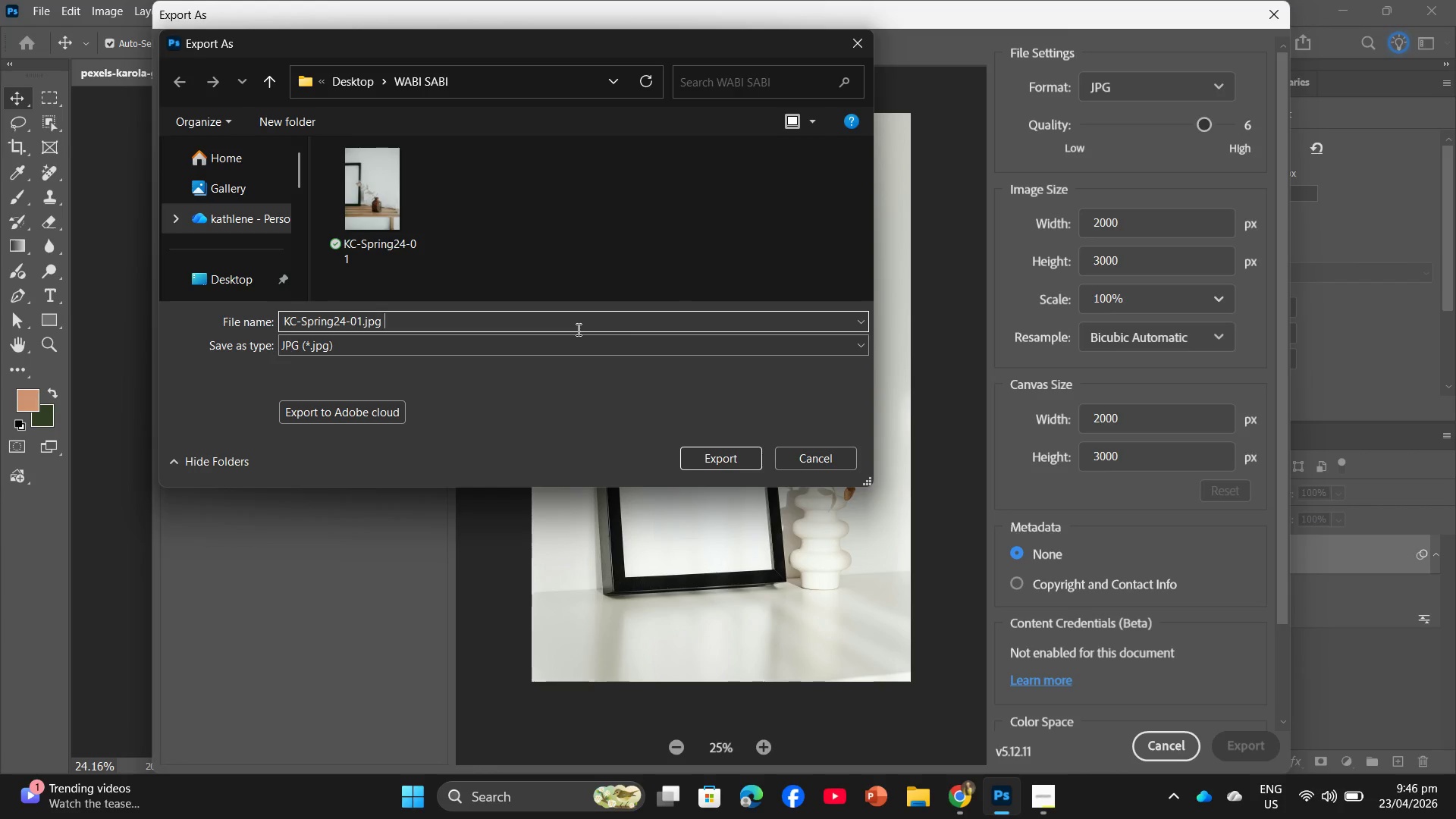 
key(Backspace)
 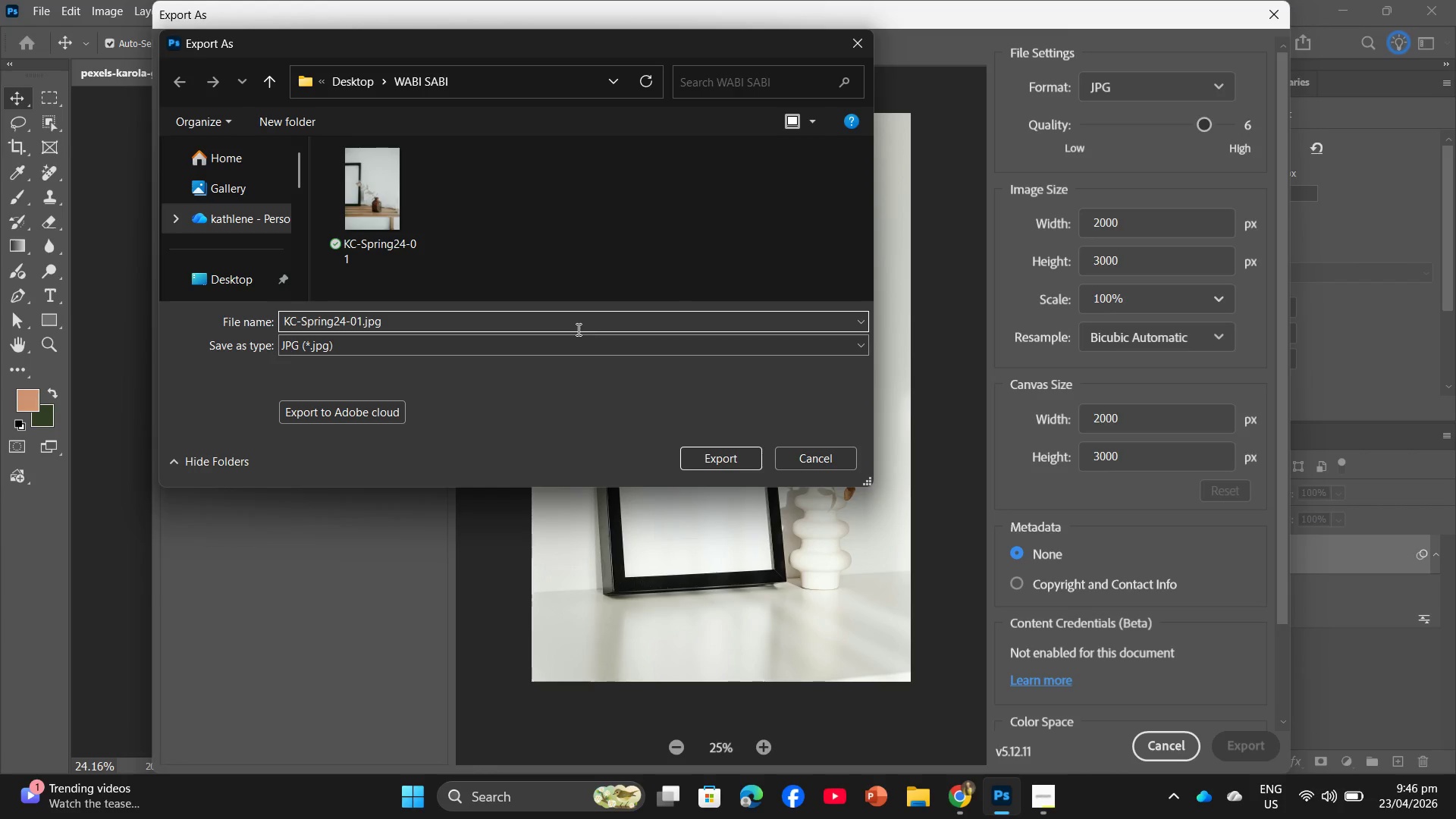 
key(ArrowLeft)
 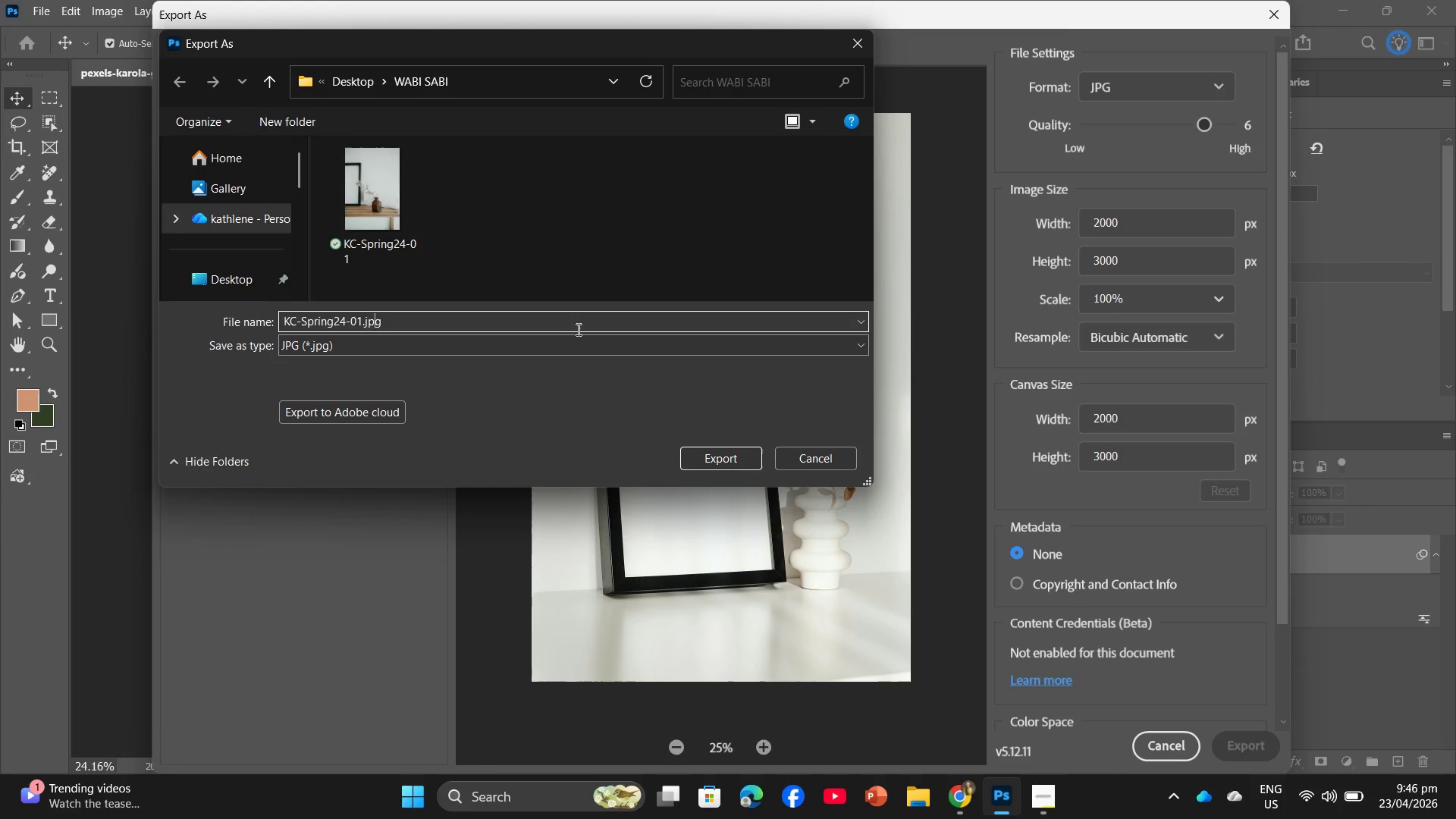 
key(ArrowLeft)
 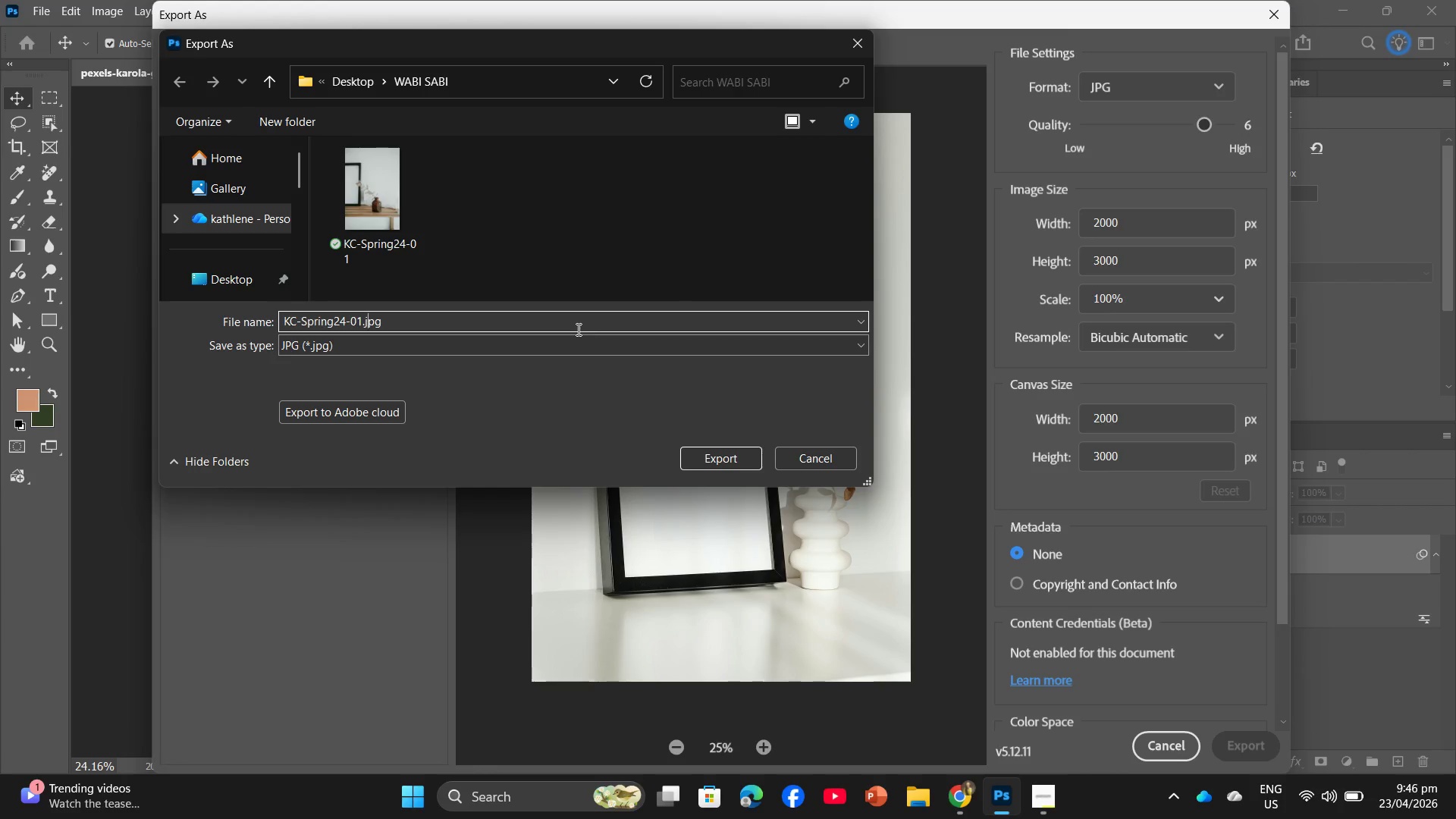 
key(ArrowLeft)
 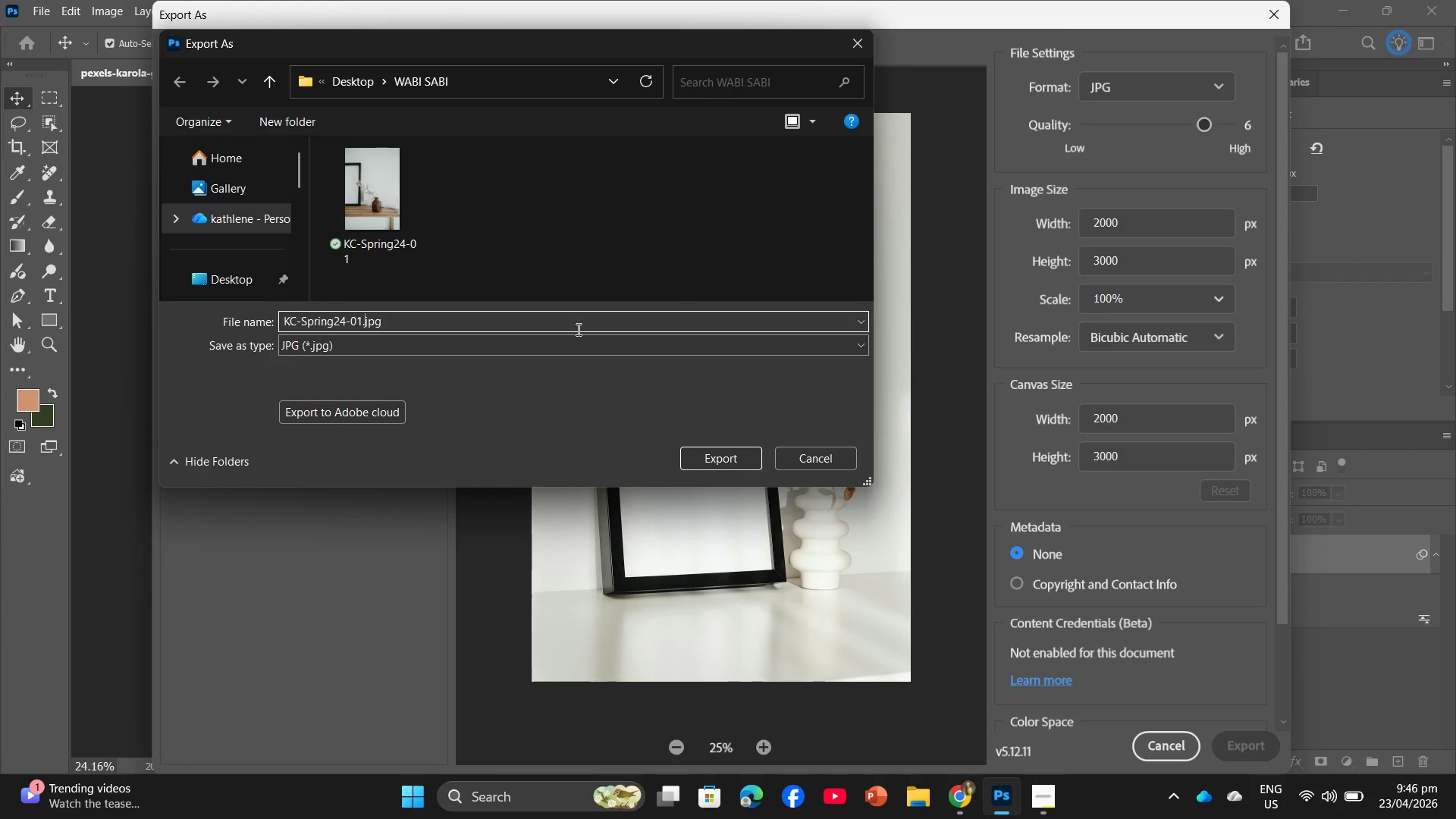 
key(ArrowLeft)
 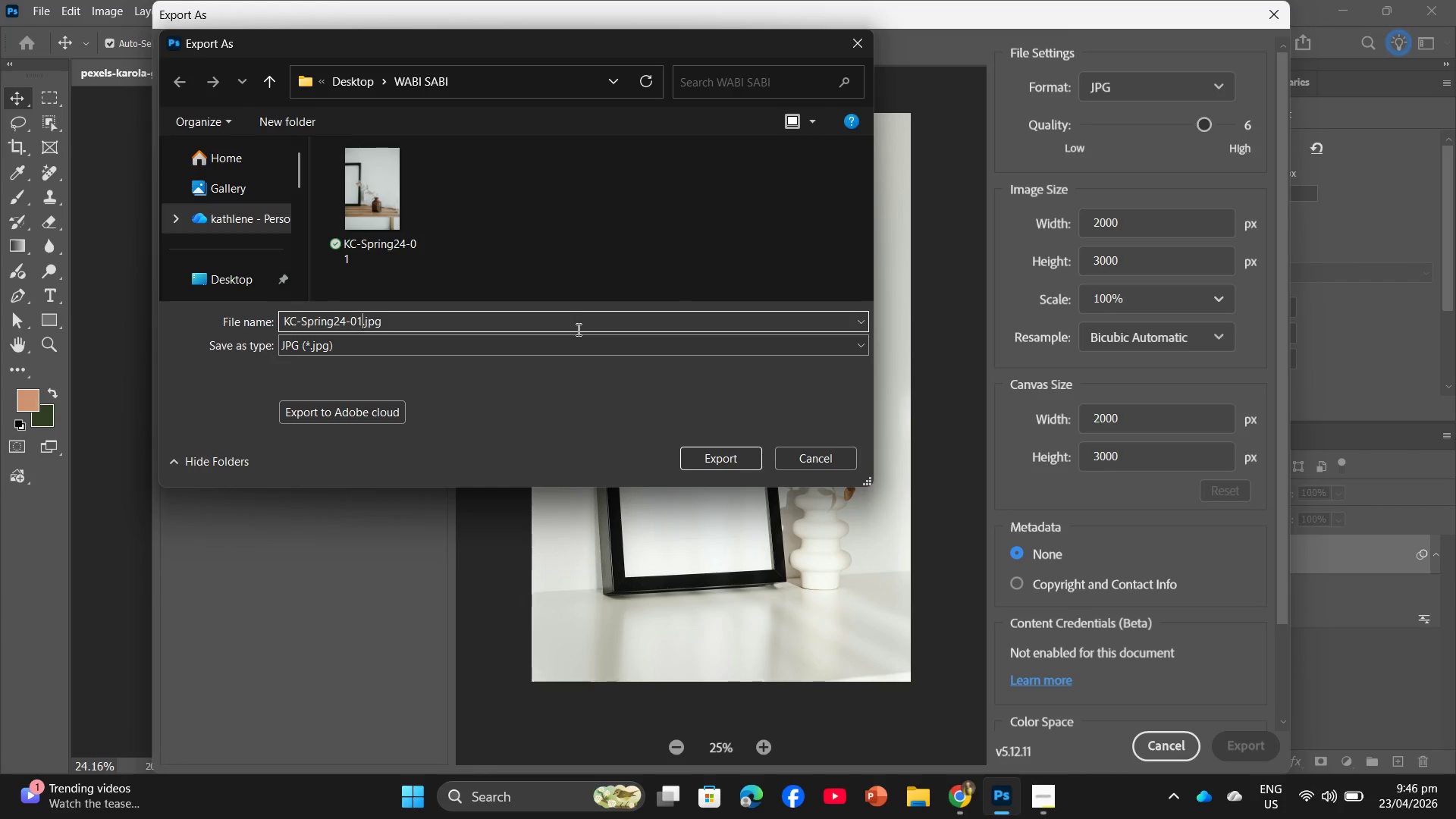 
key(Backspace)
 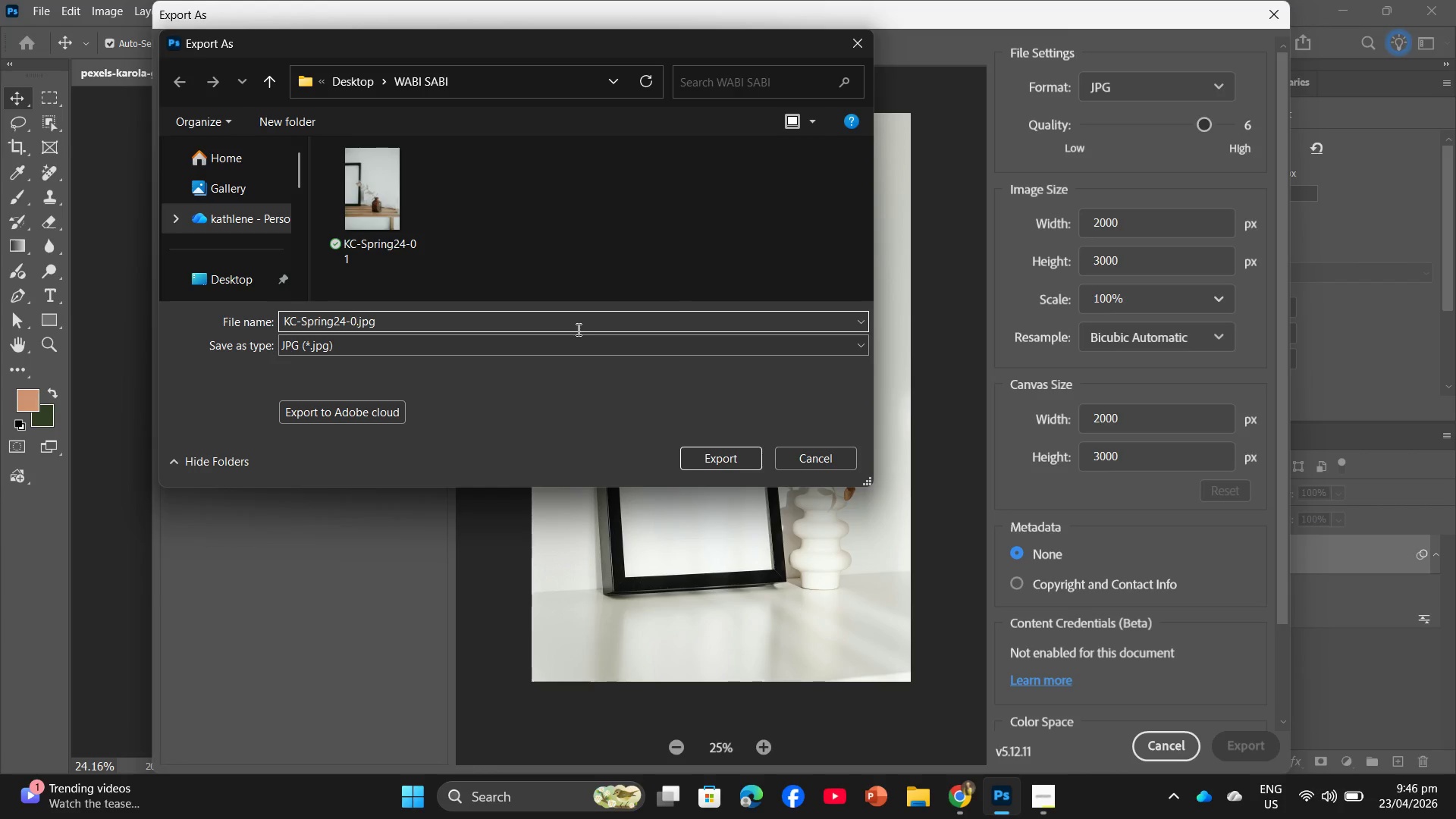 
key(2)
 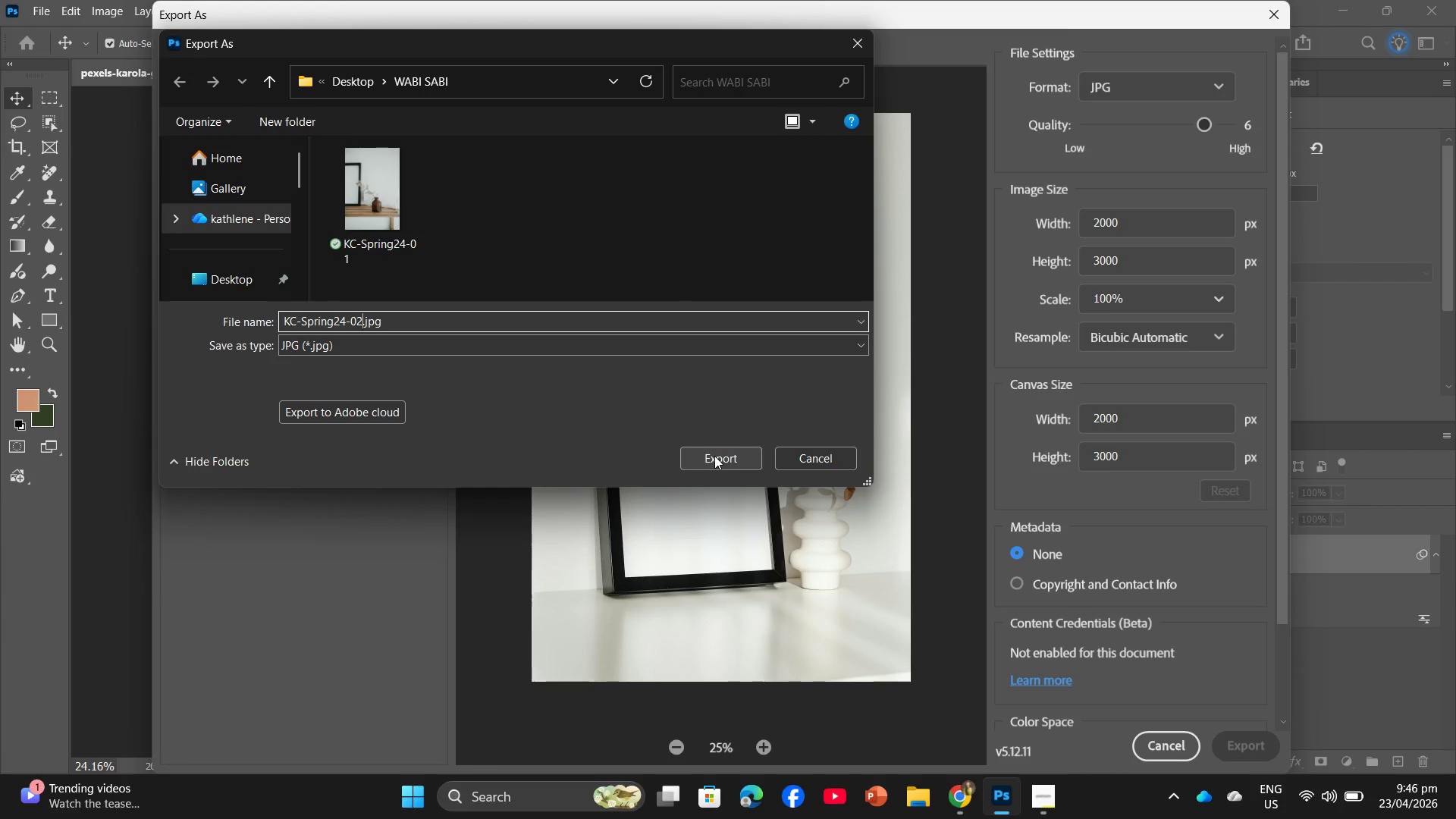 
left_click([714, 456])
 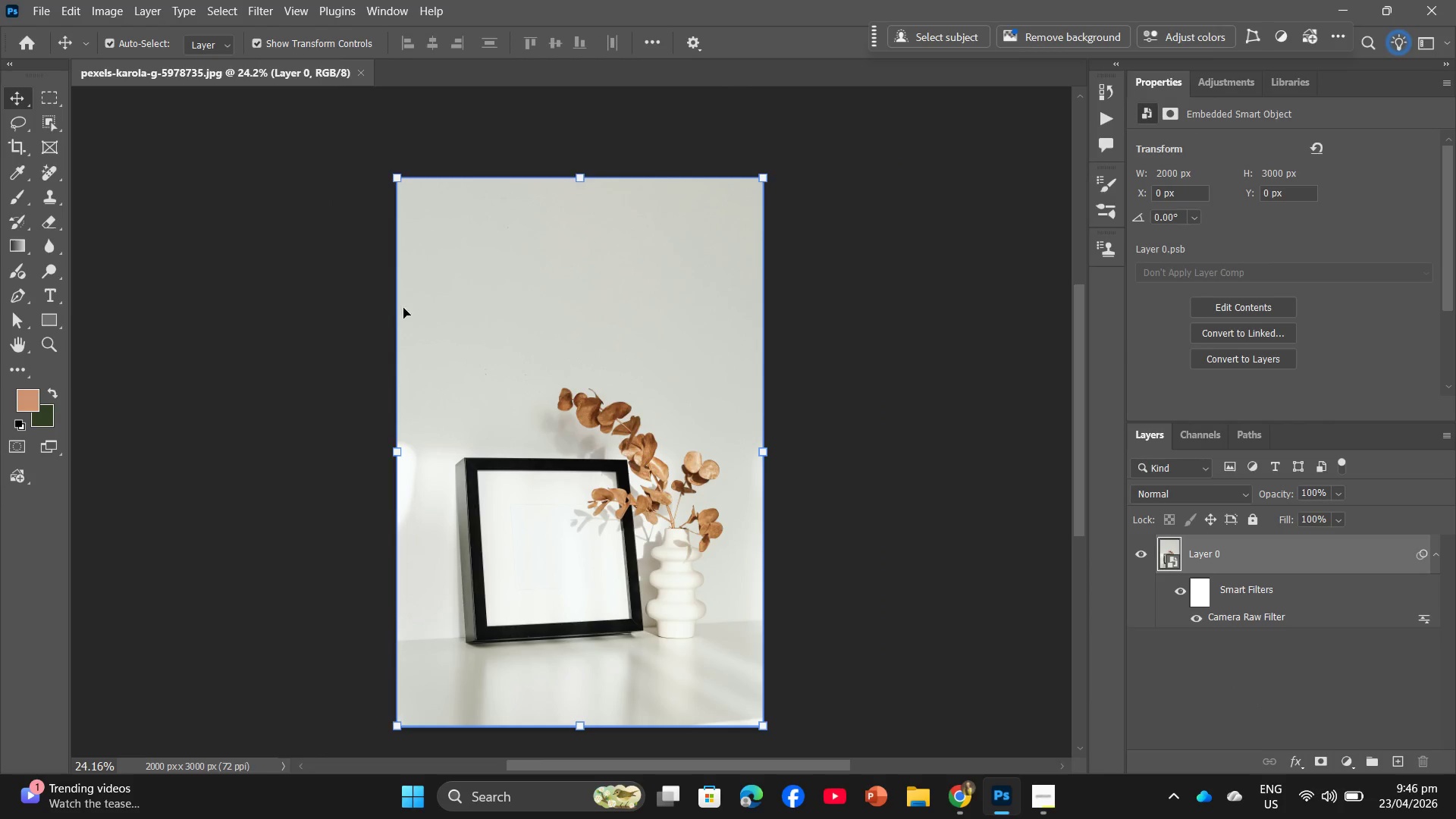 
wait(5.8)
 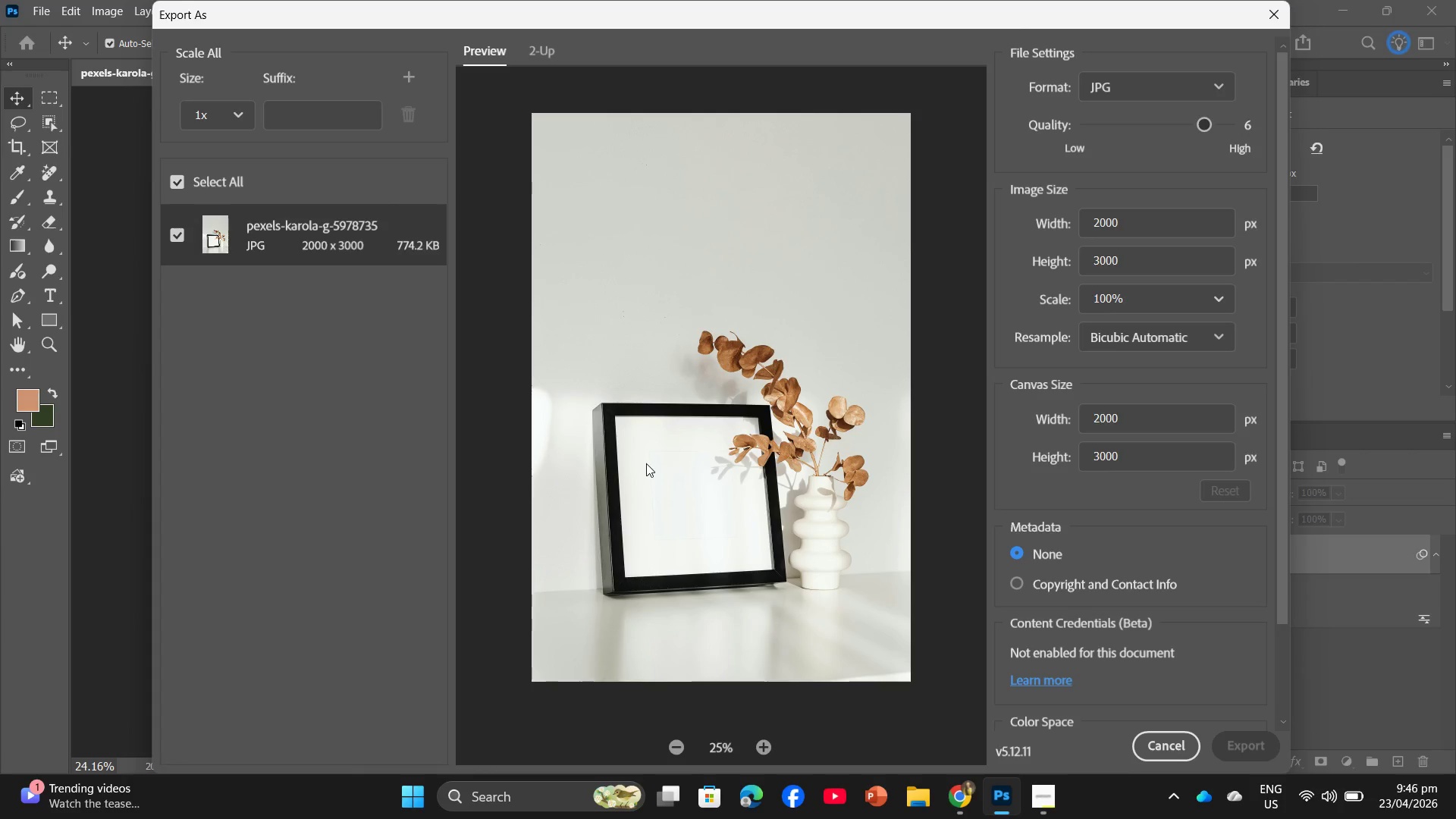 
left_click([365, 71])
 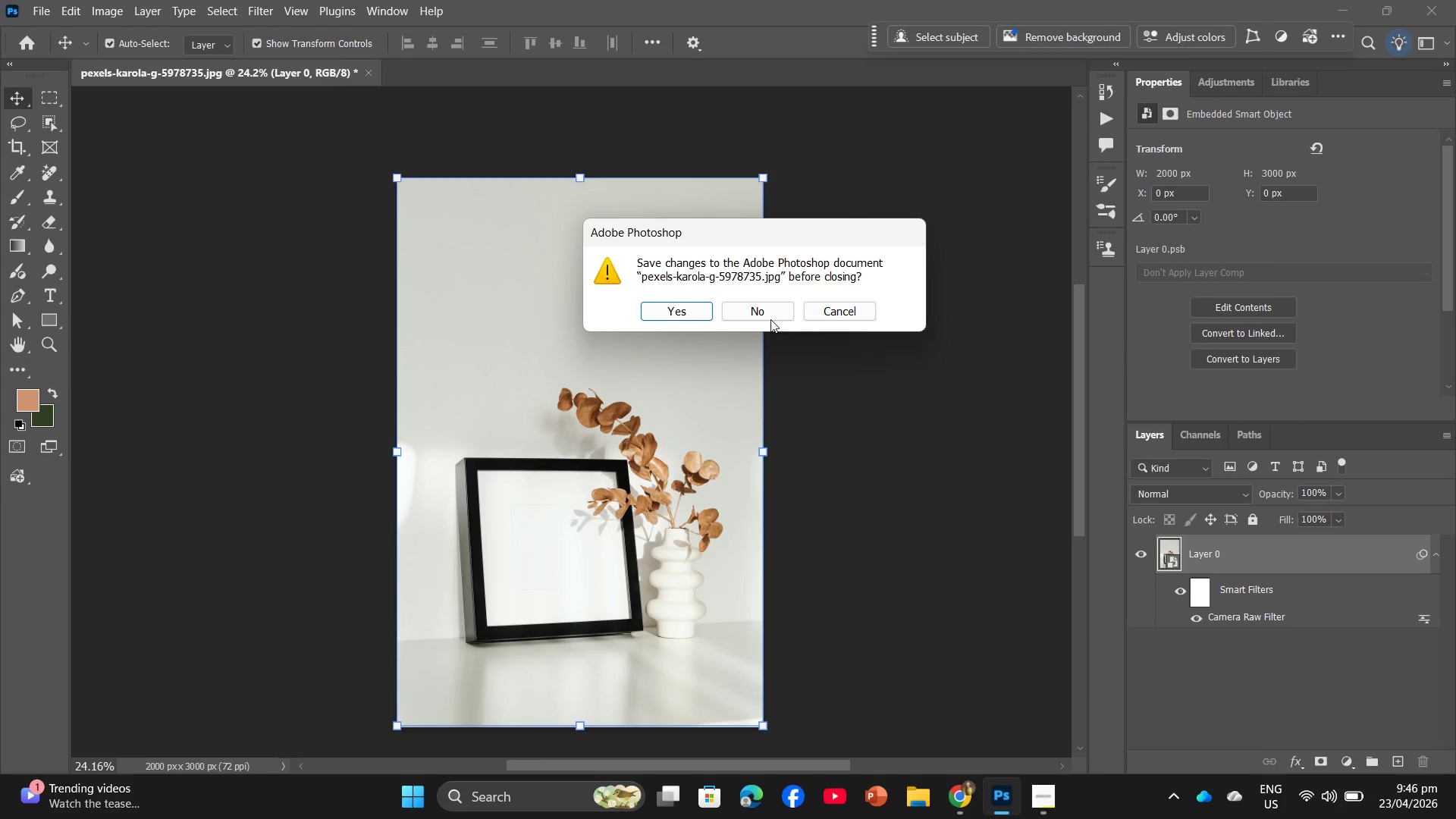 
left_click([761, 312])
 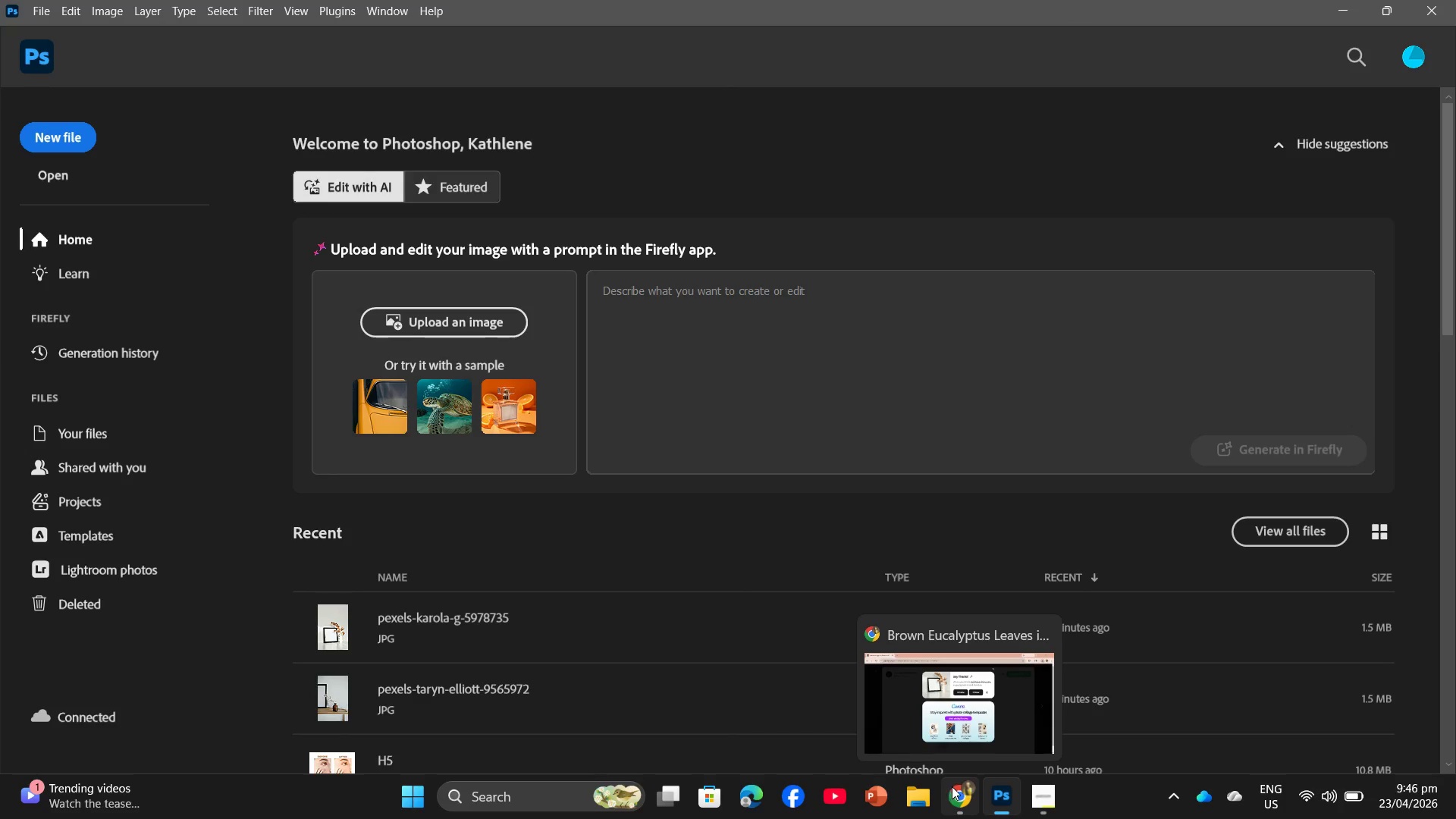 
left_click([956, 794])
 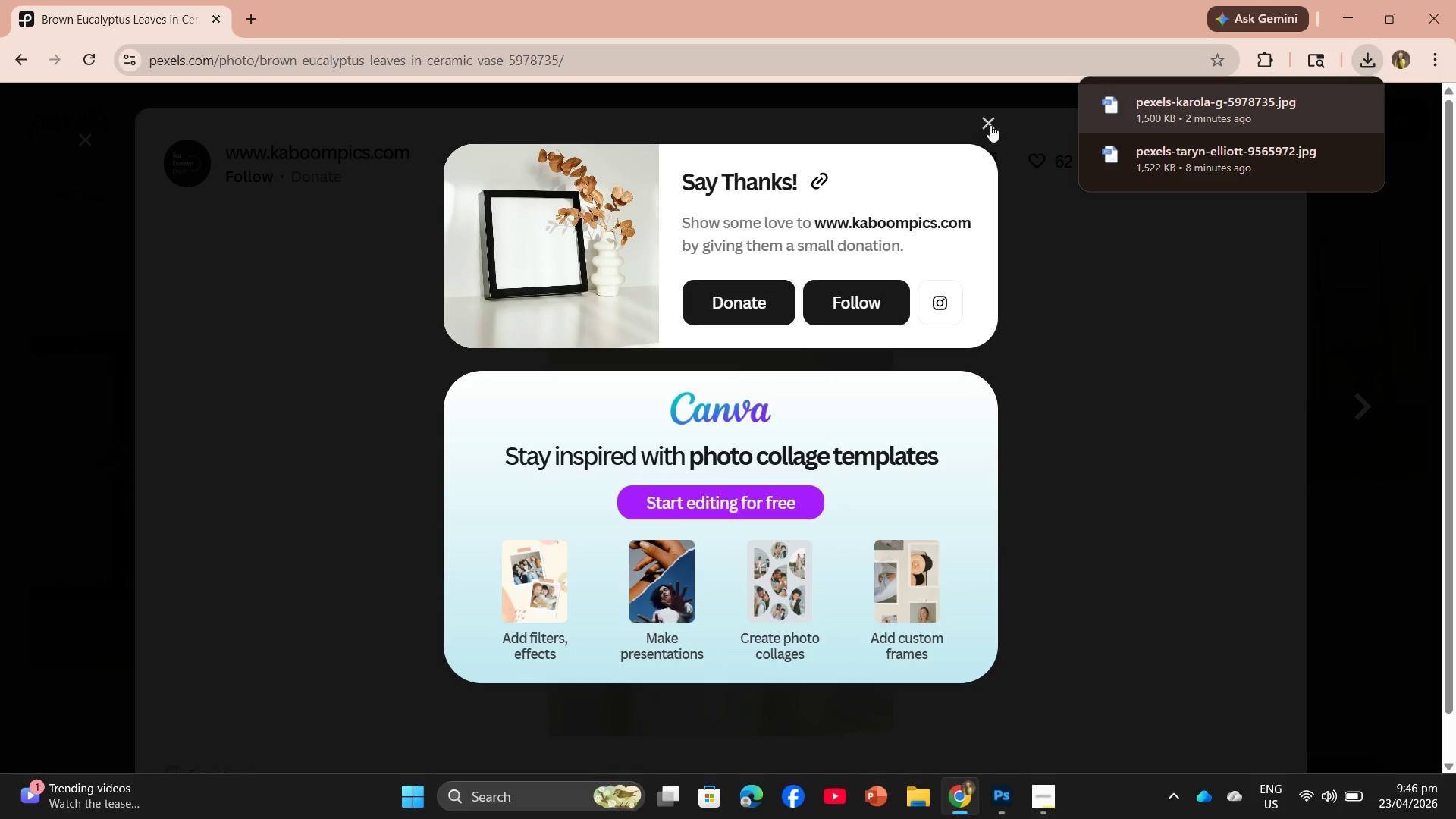 
left_click([993, 117])
 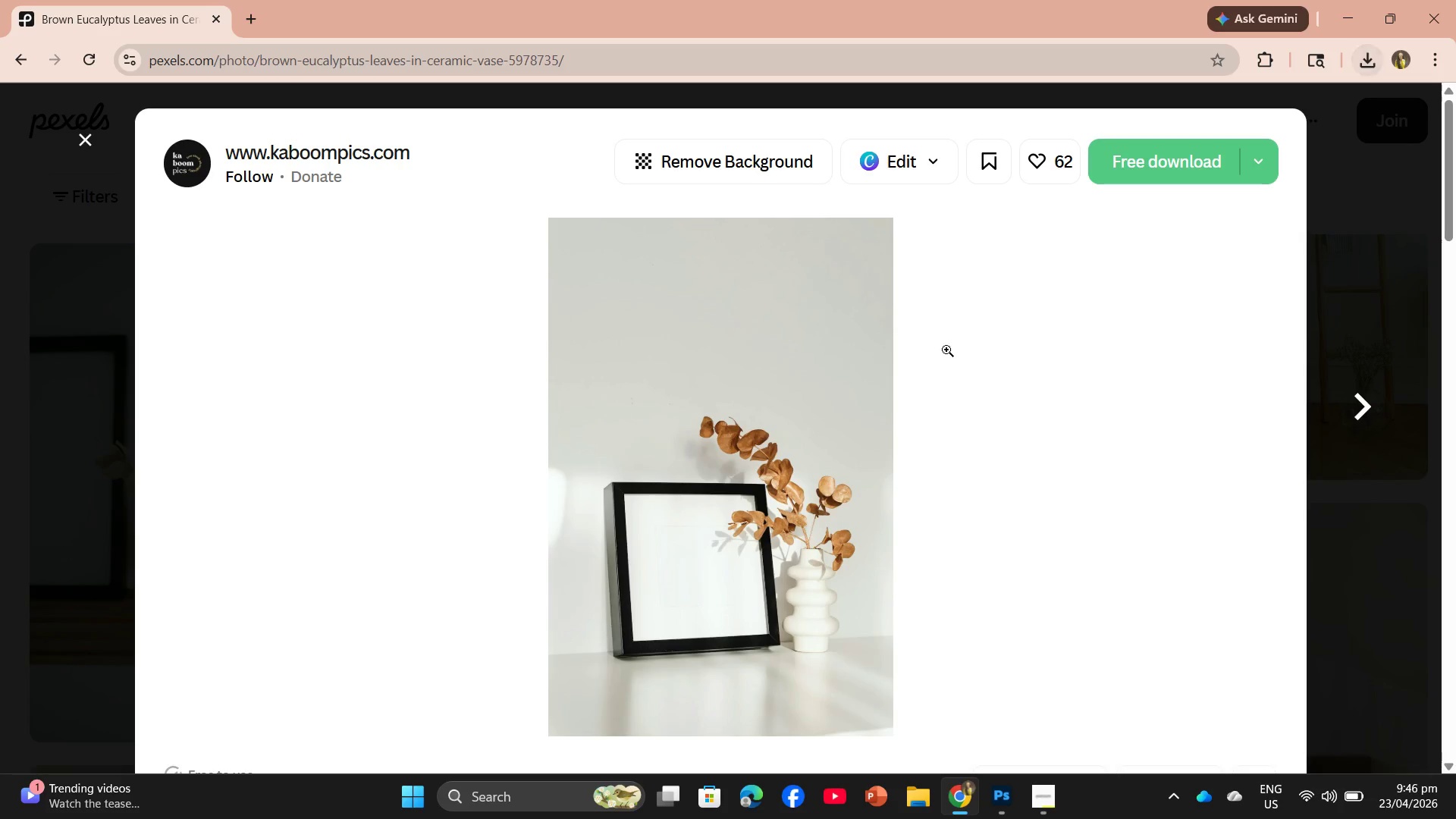 
scroll: coordinate [962, 396], scroll_direction: down, amount: 17.0
 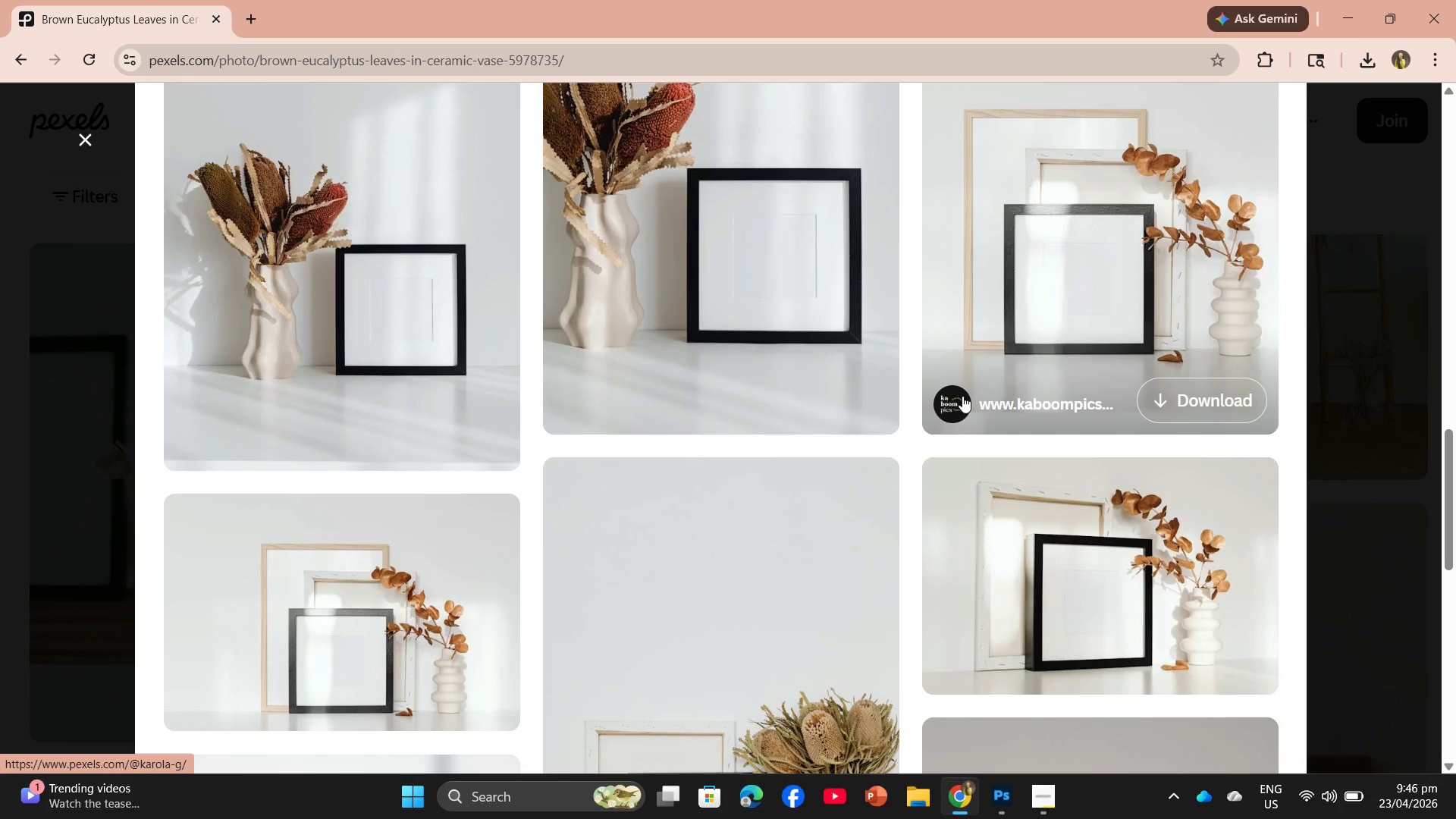 
scroll: coordinate [962, 396], scroll_direction: up, amount: 3.0
 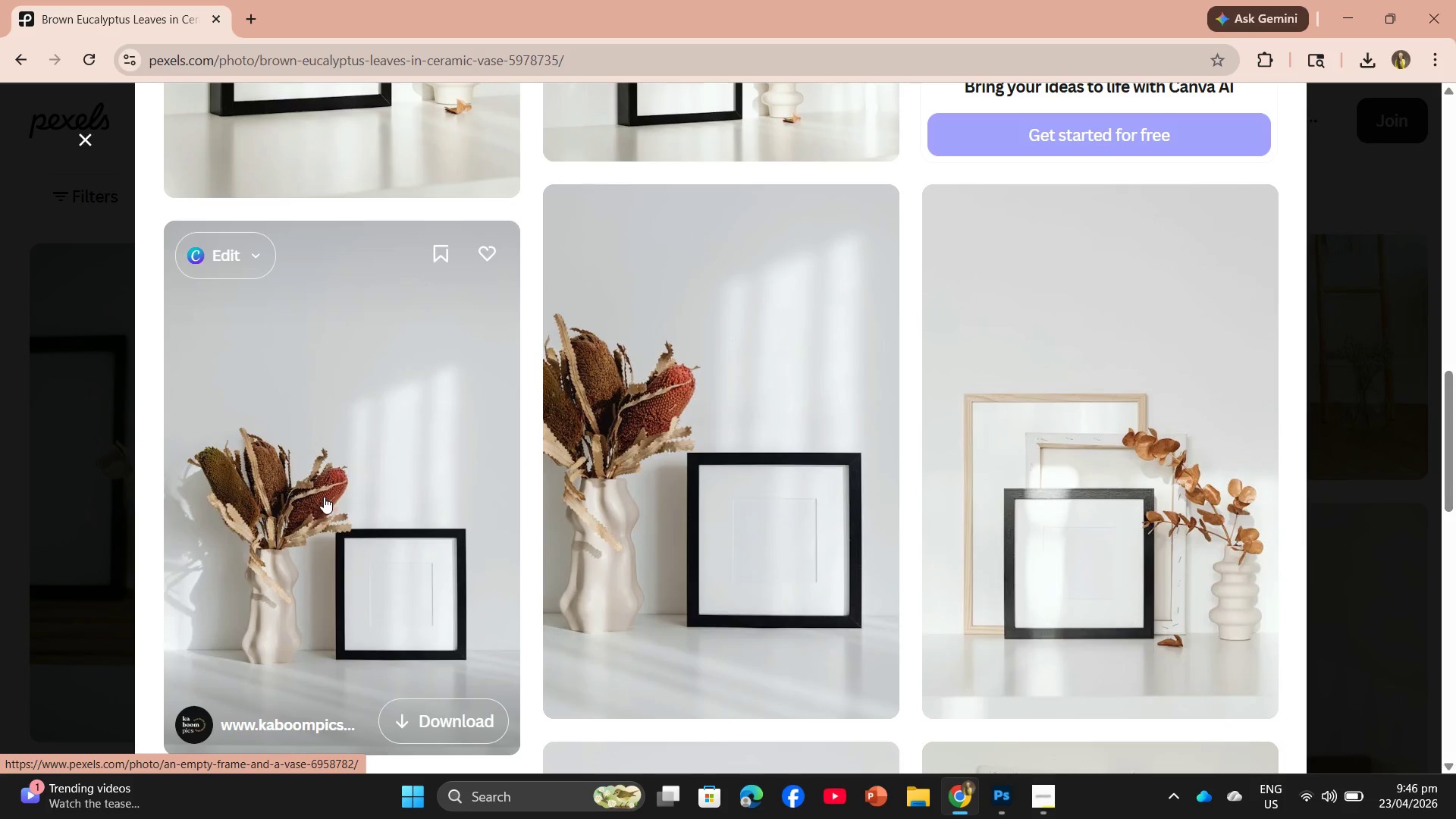 
left_click([633, 498])
 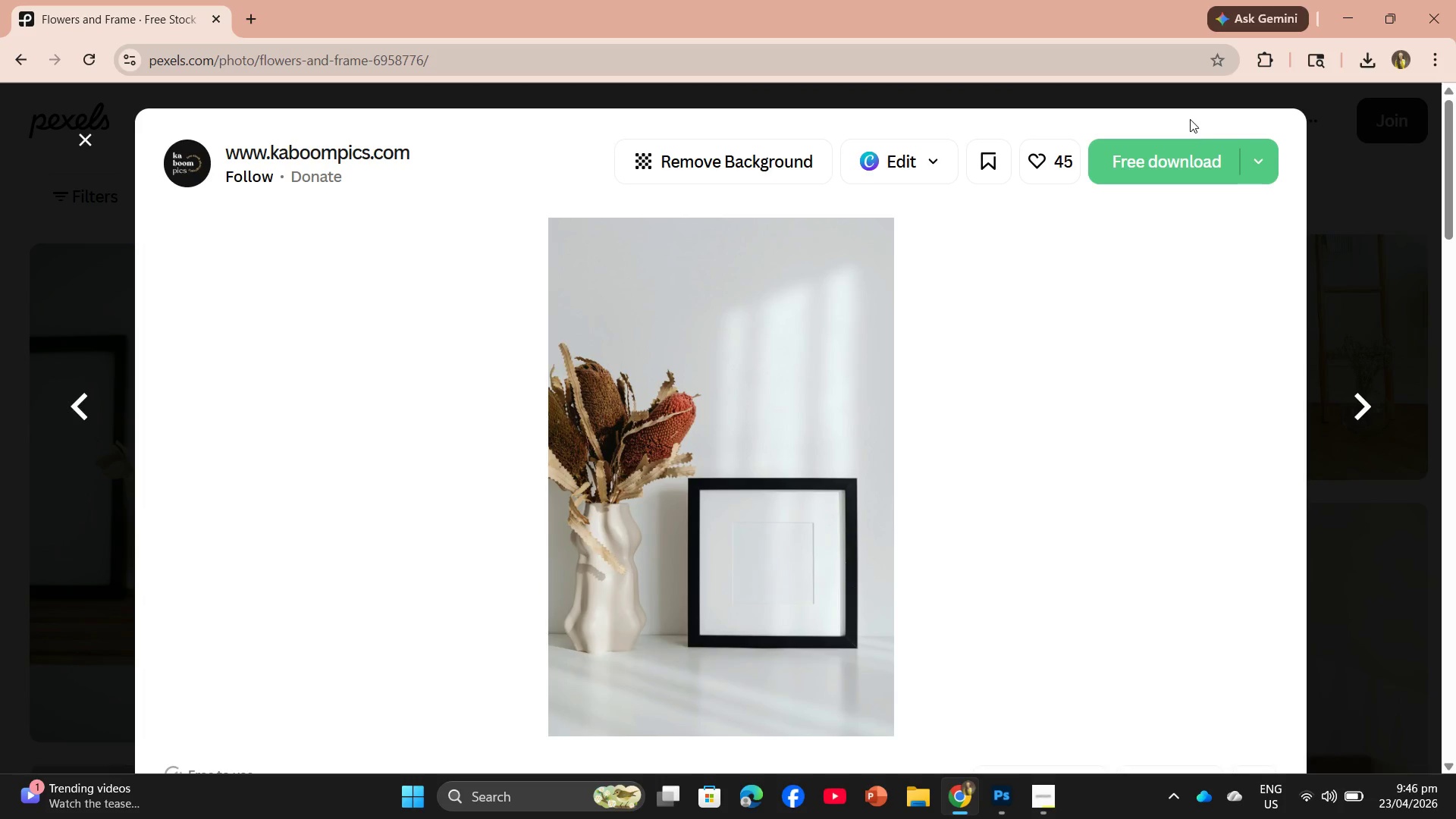 
left_click([1150, 169])
 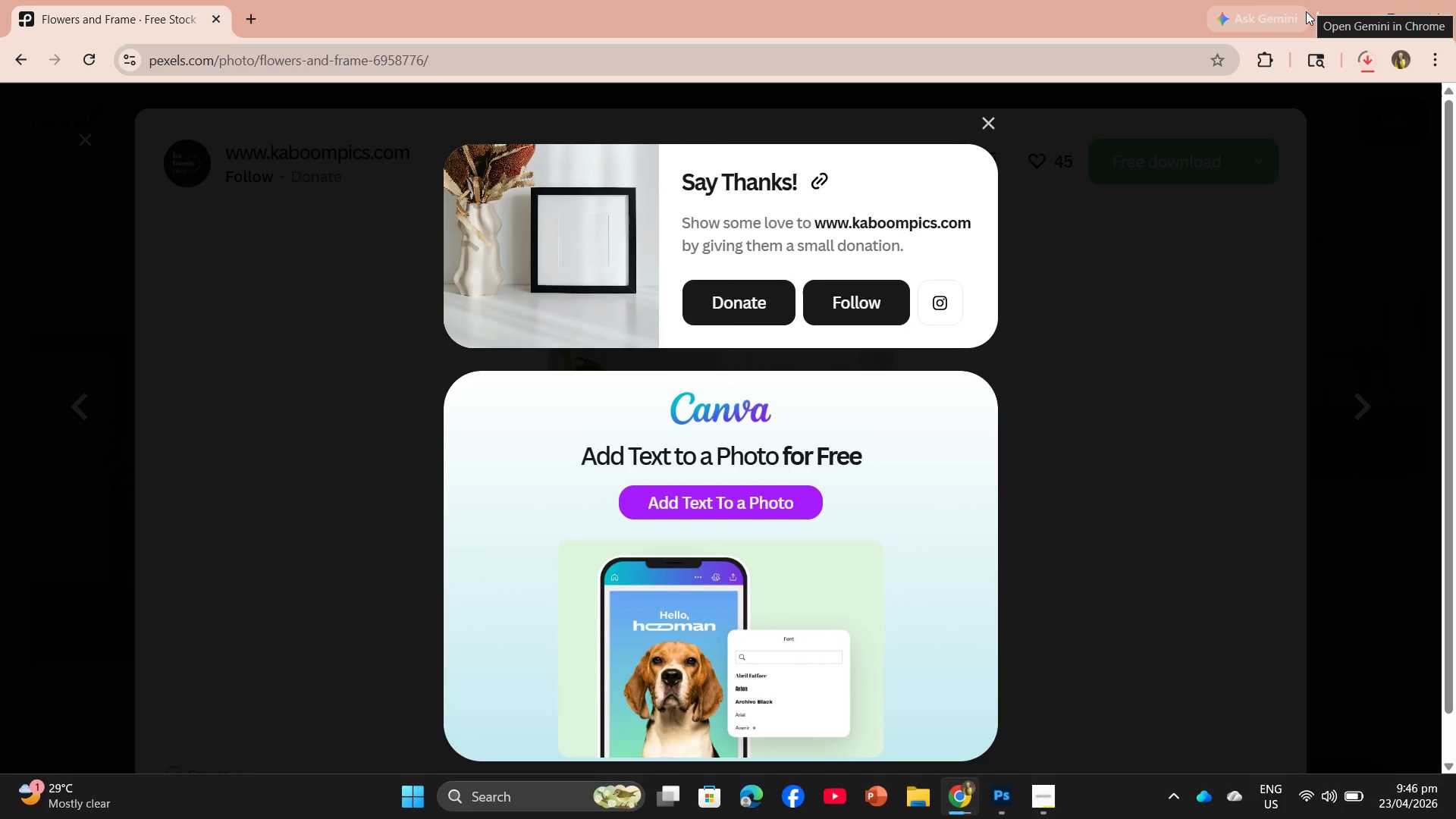 
wait(26.38)
 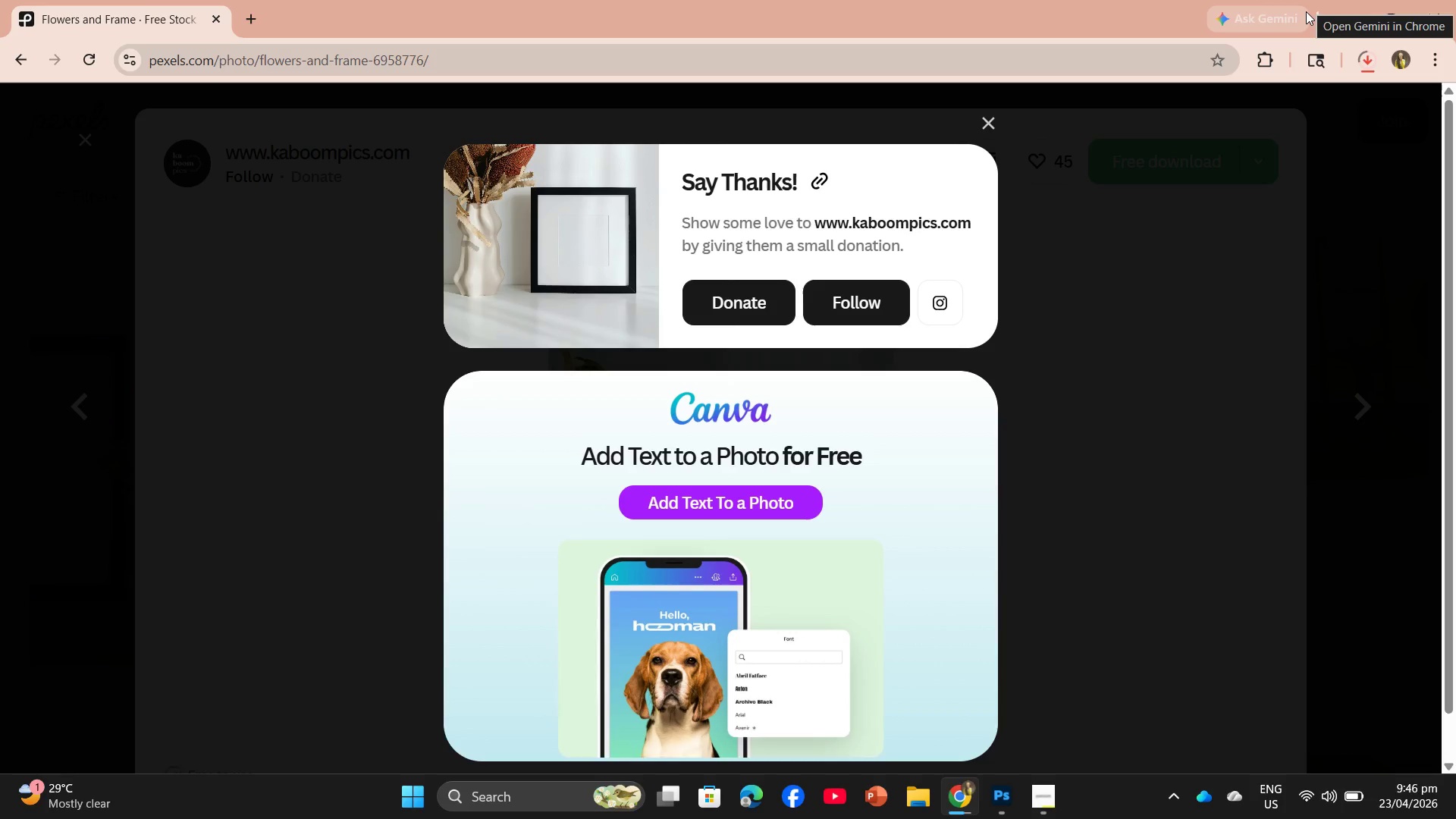 
left_click_drag(start_coordinate=[1235, 106], to_coordinate=[726, 453])
 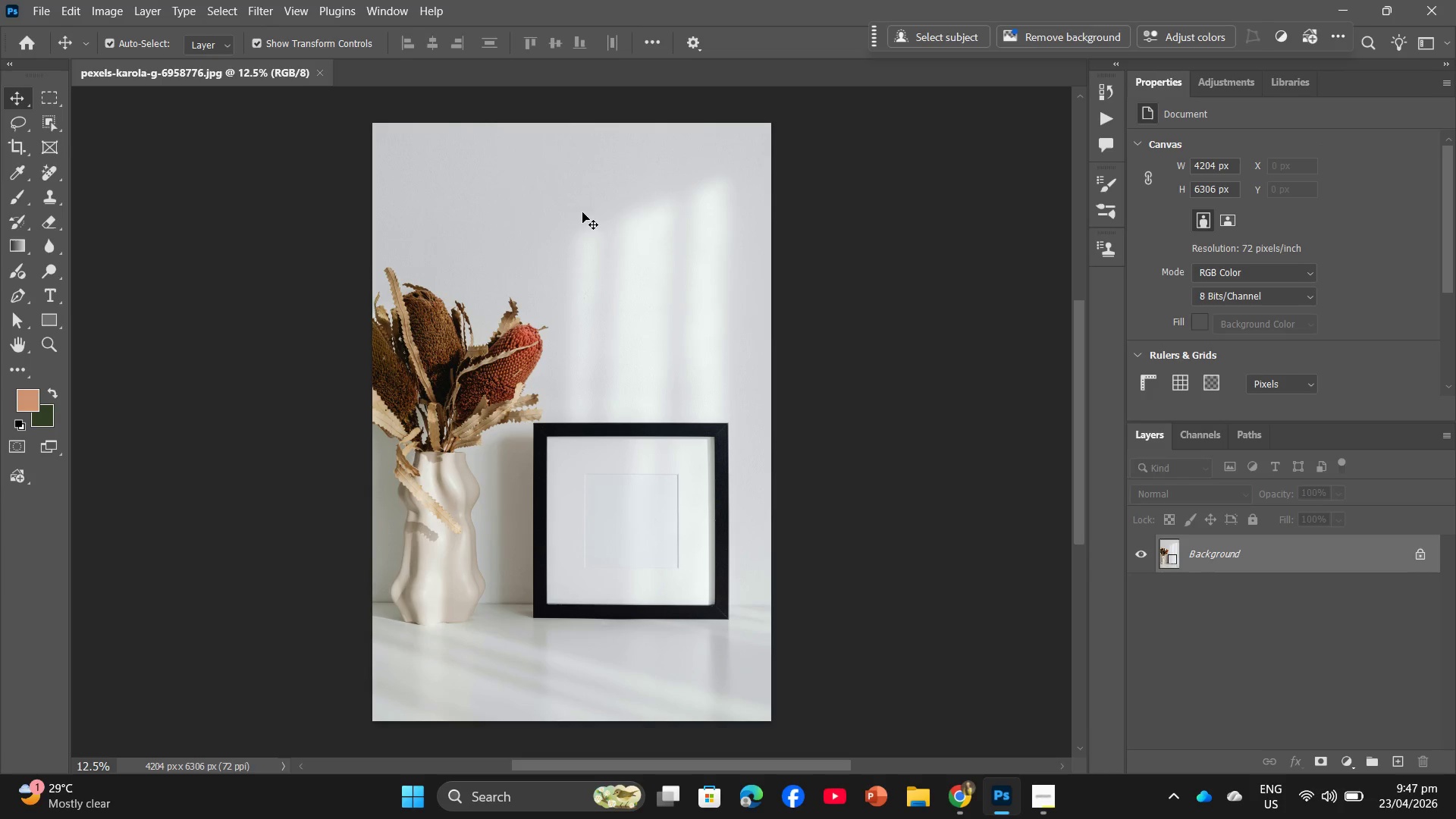 
wait(7.52)
 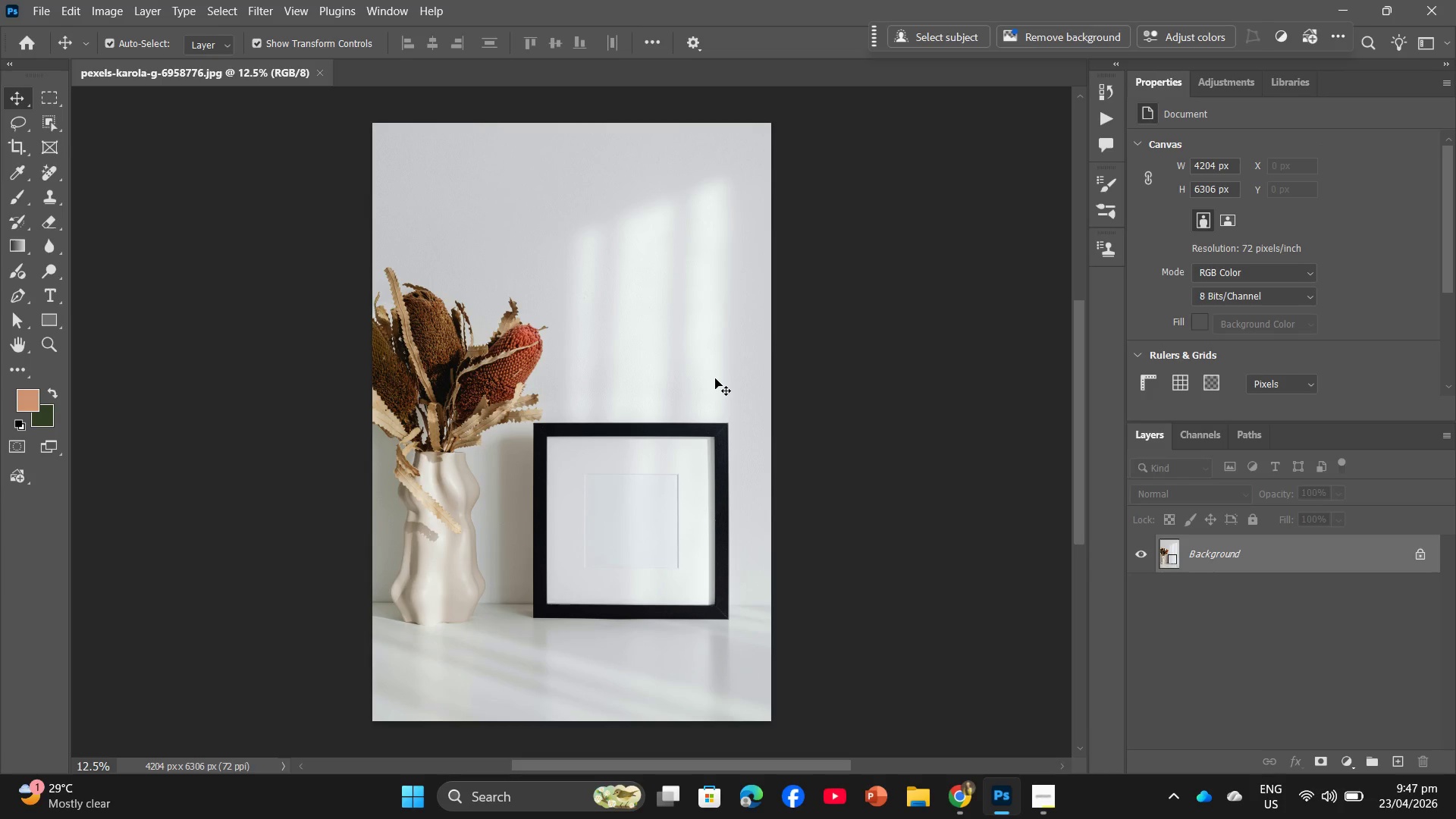 
left_click([1425, 554])
 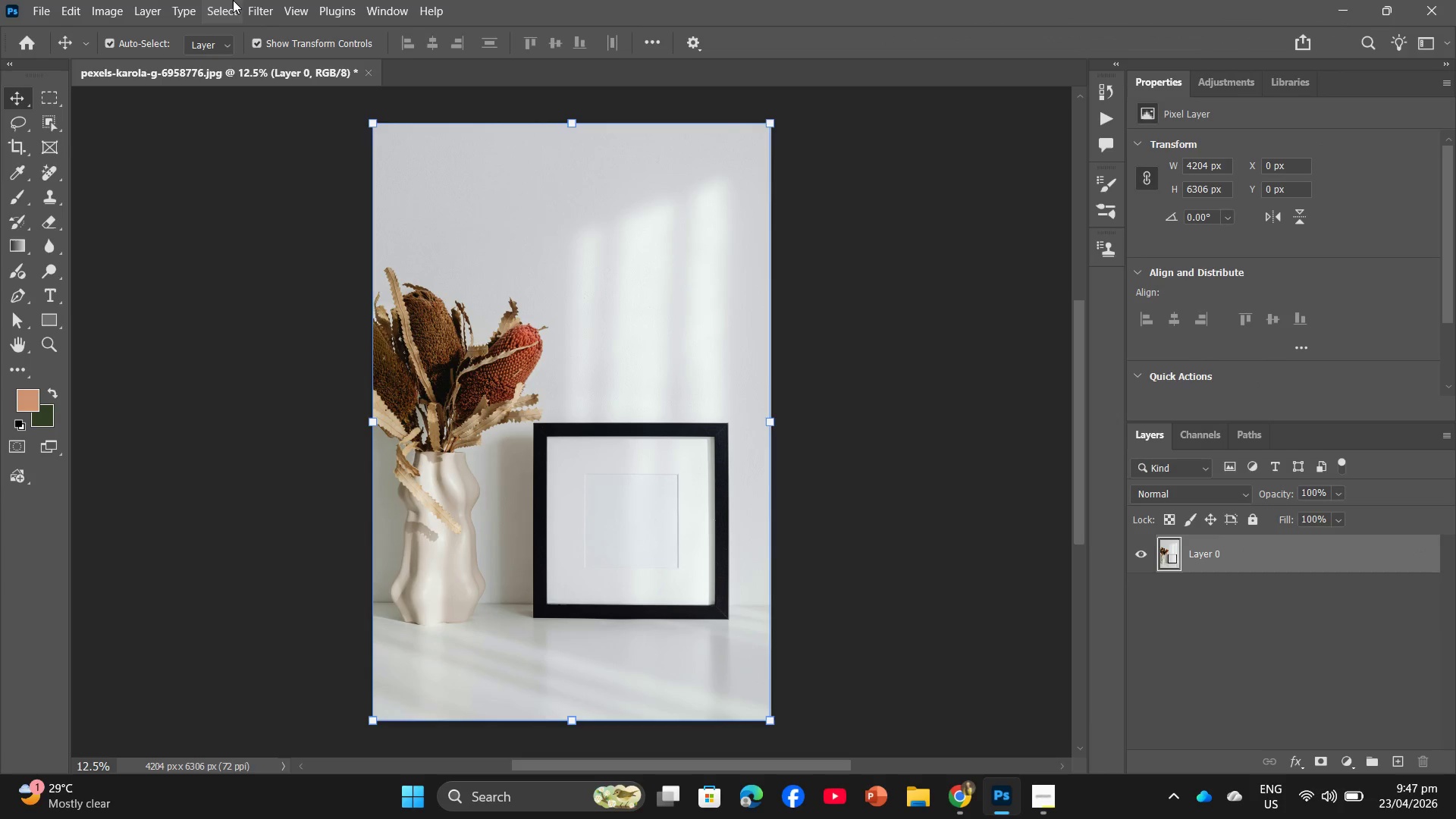 
left_click([253, 0])
 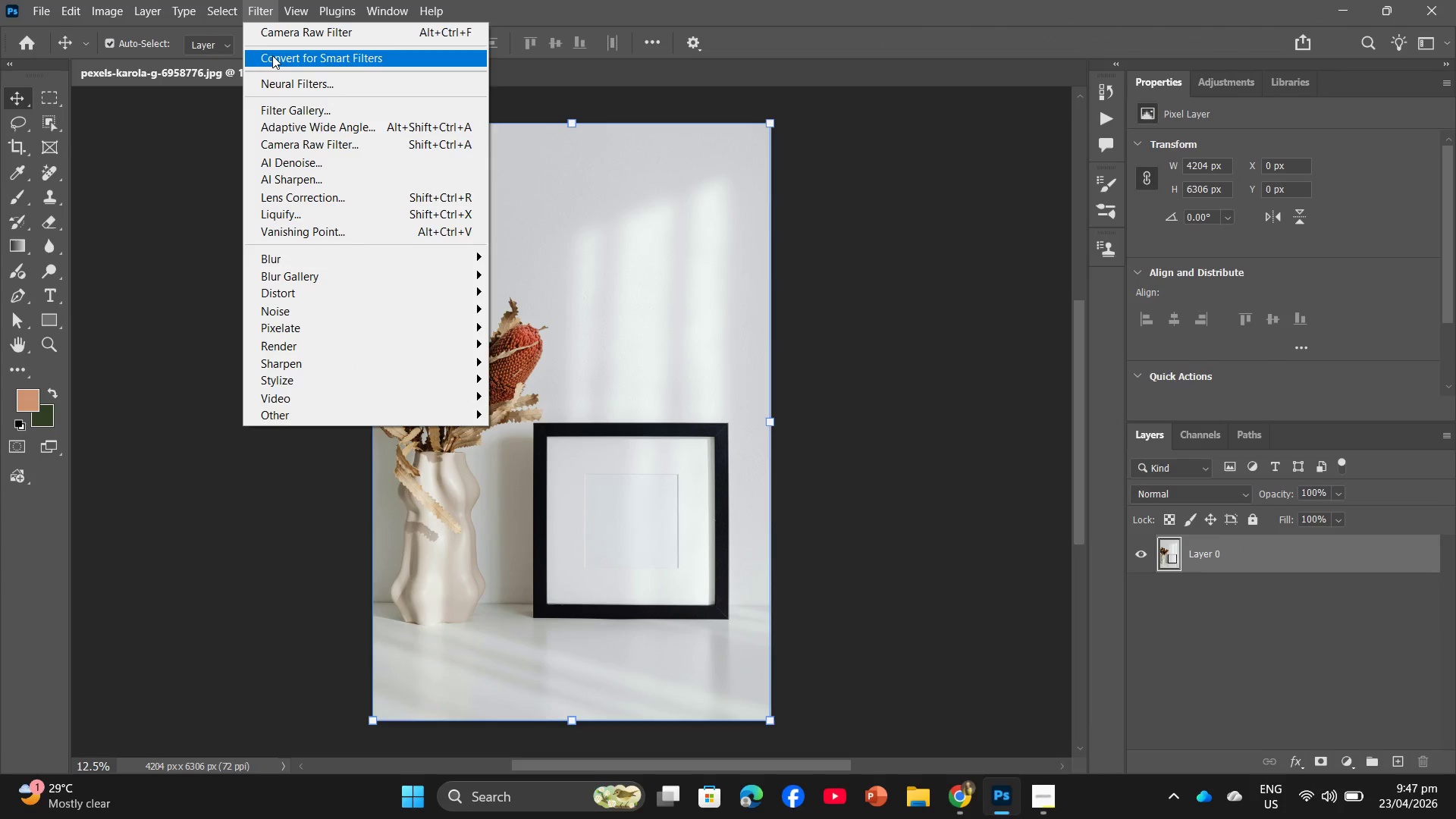 
left_click([272, 55])
 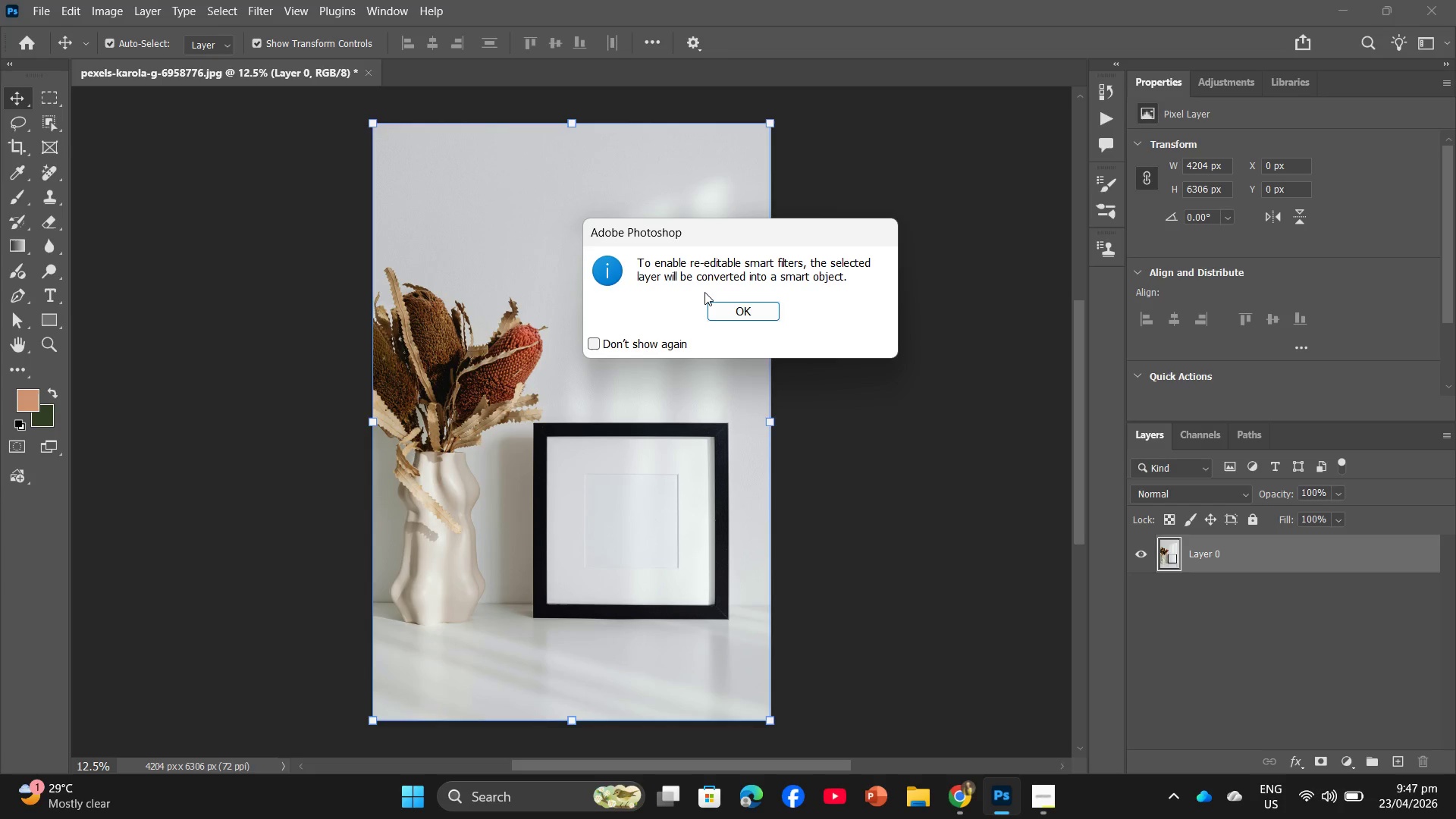 
left_click([716, 309])
 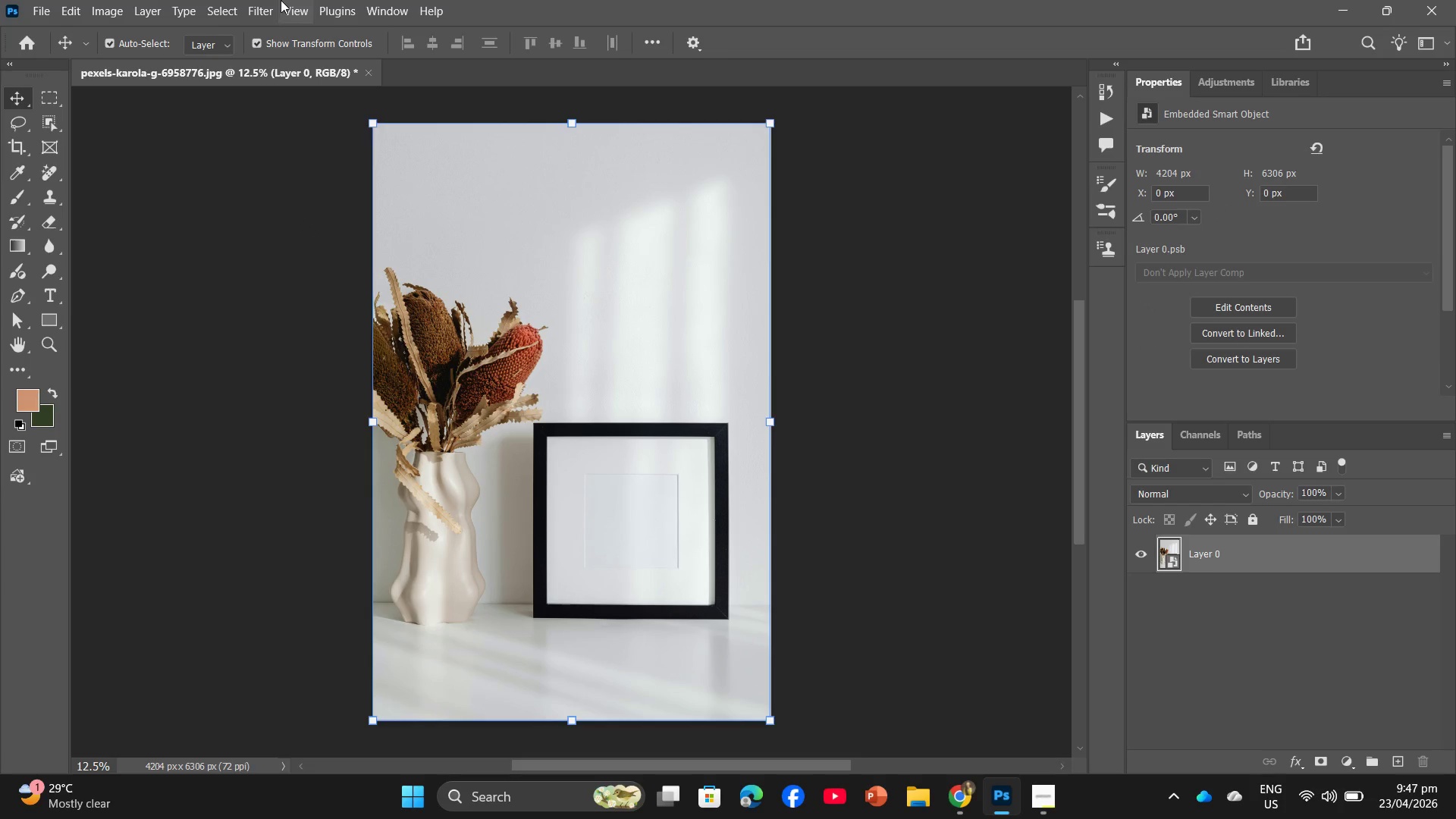 
left_click([273, 0])
 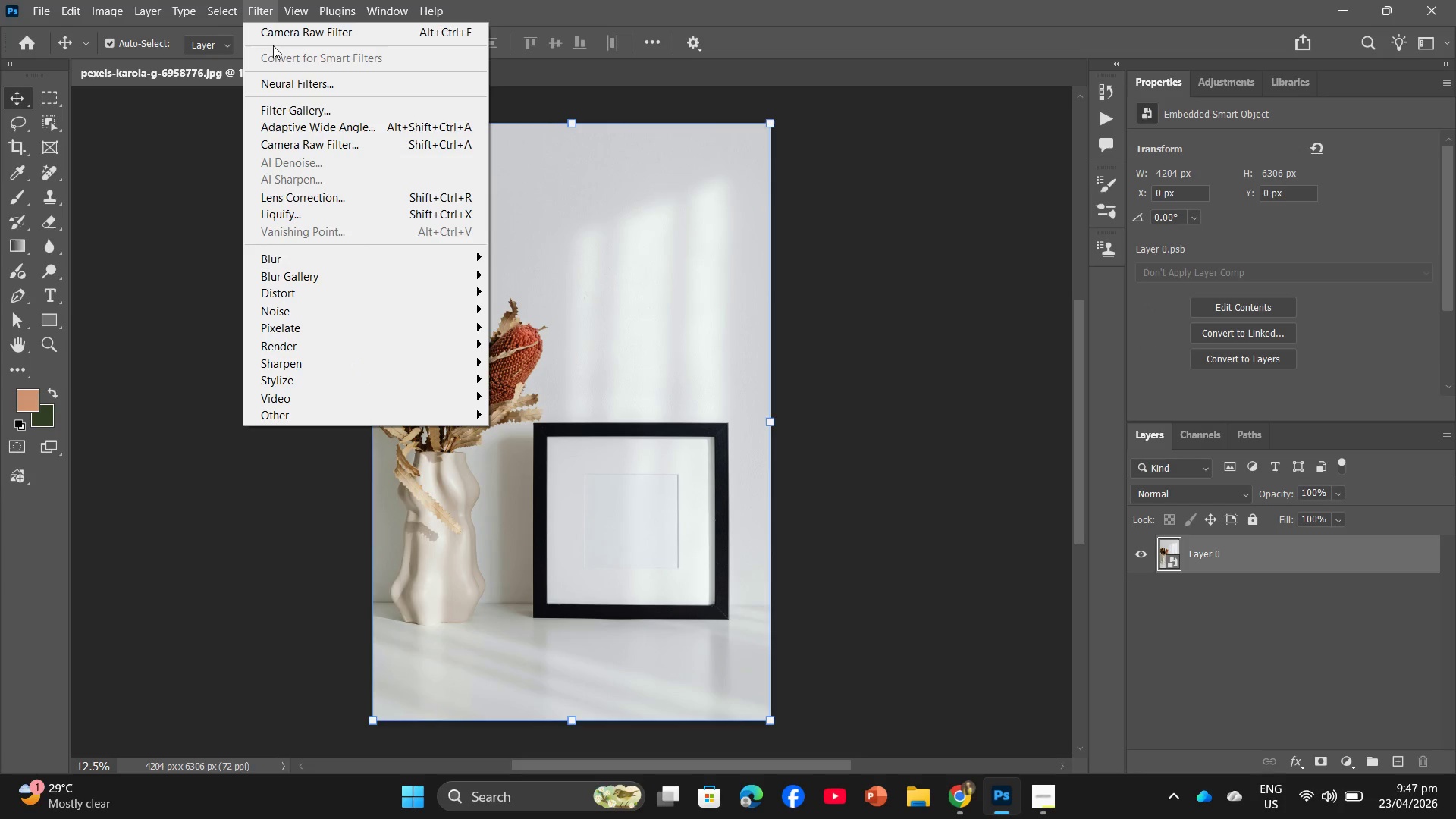 
left_click([279, 30])
 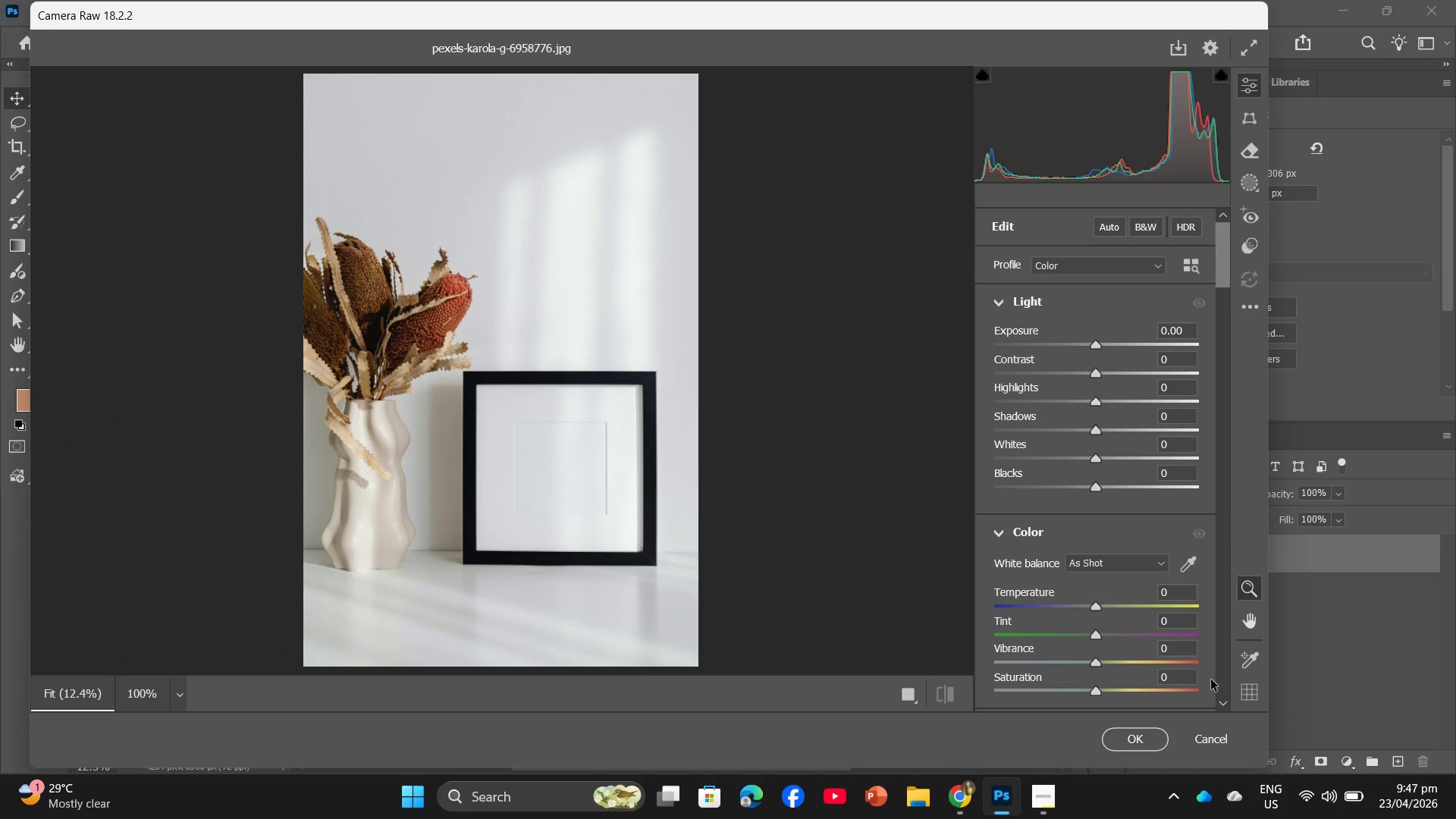 
wait(5.89)
 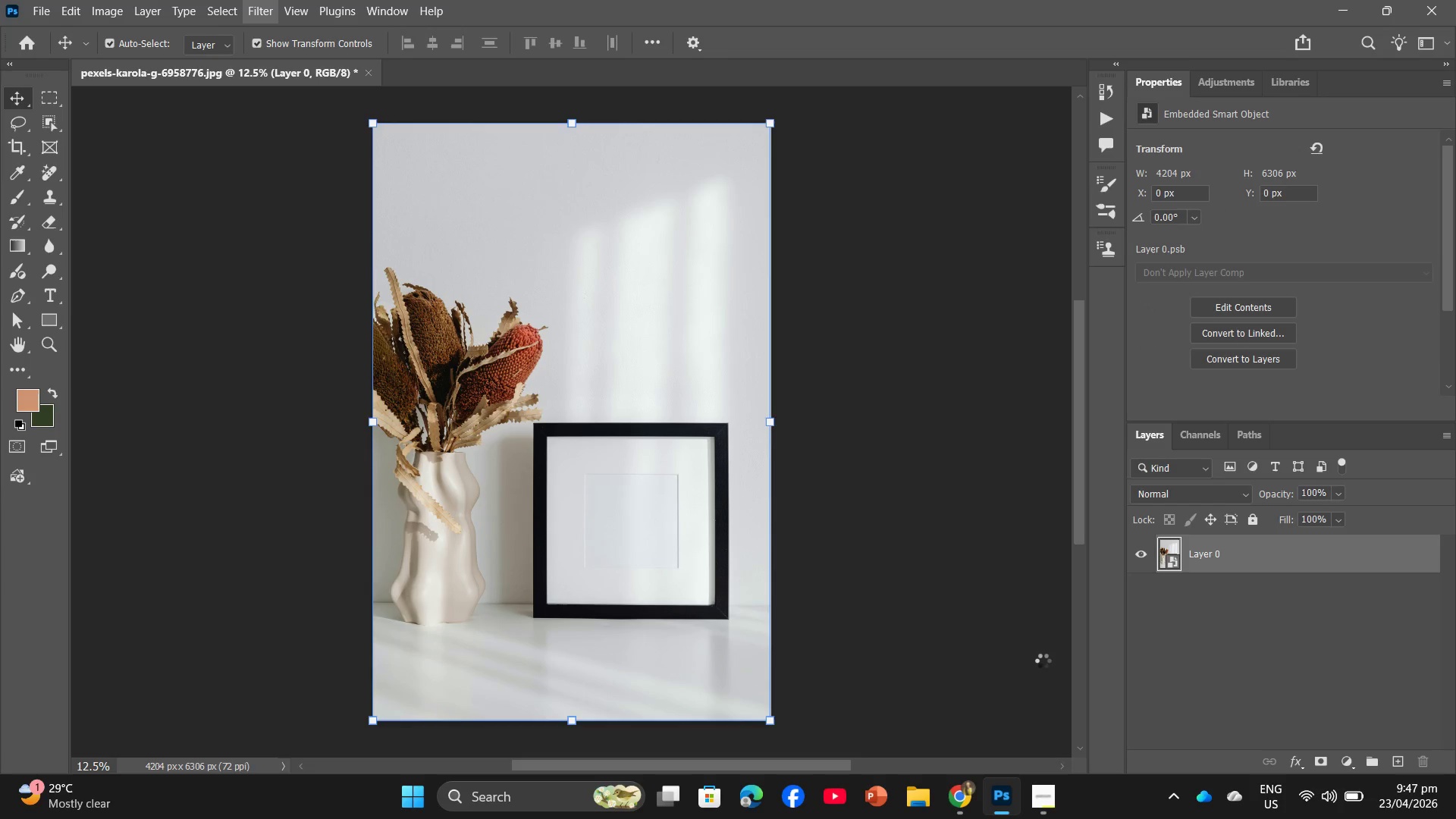 
left_click([1182, 648])
 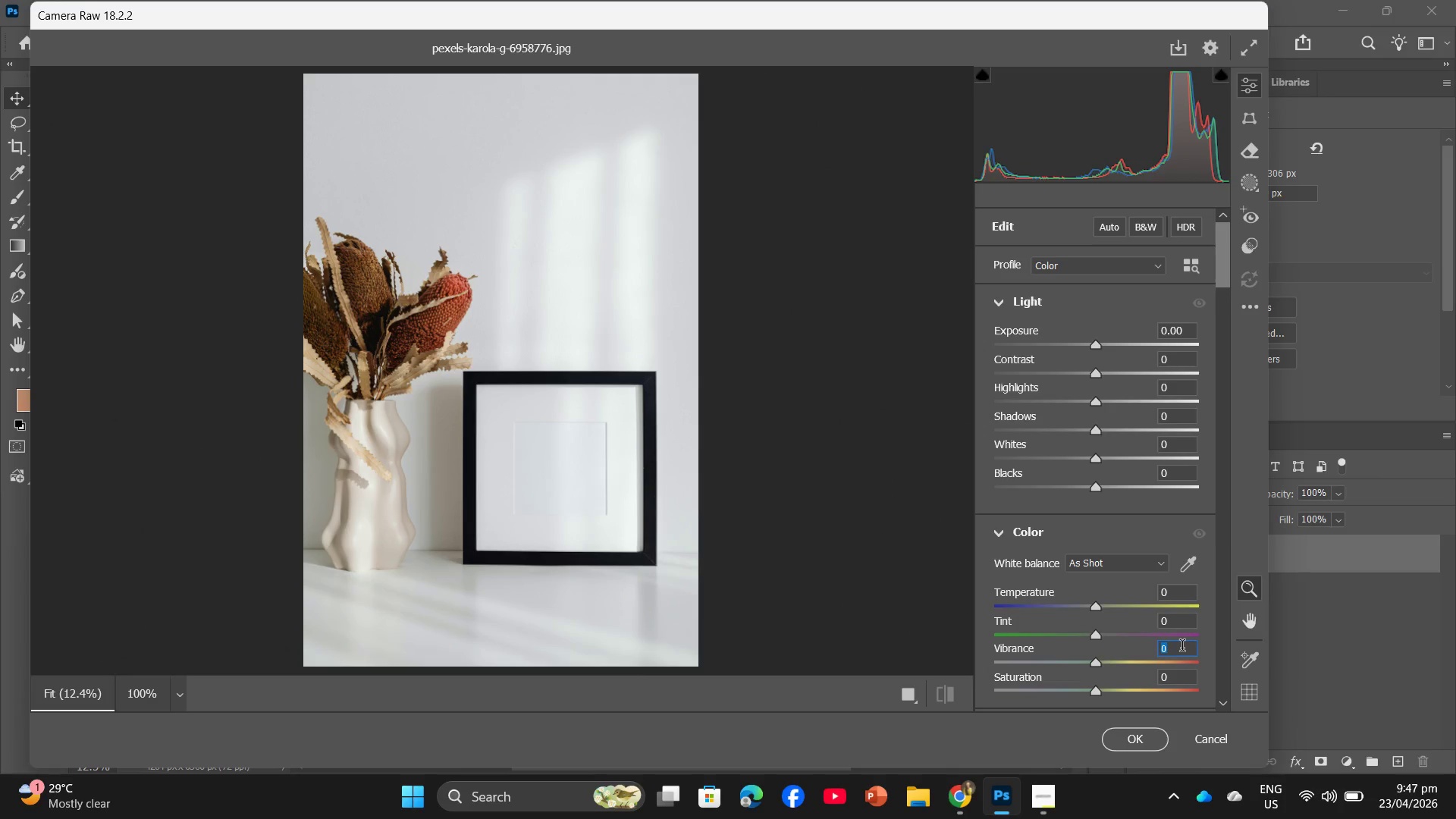 
key(Minus)
 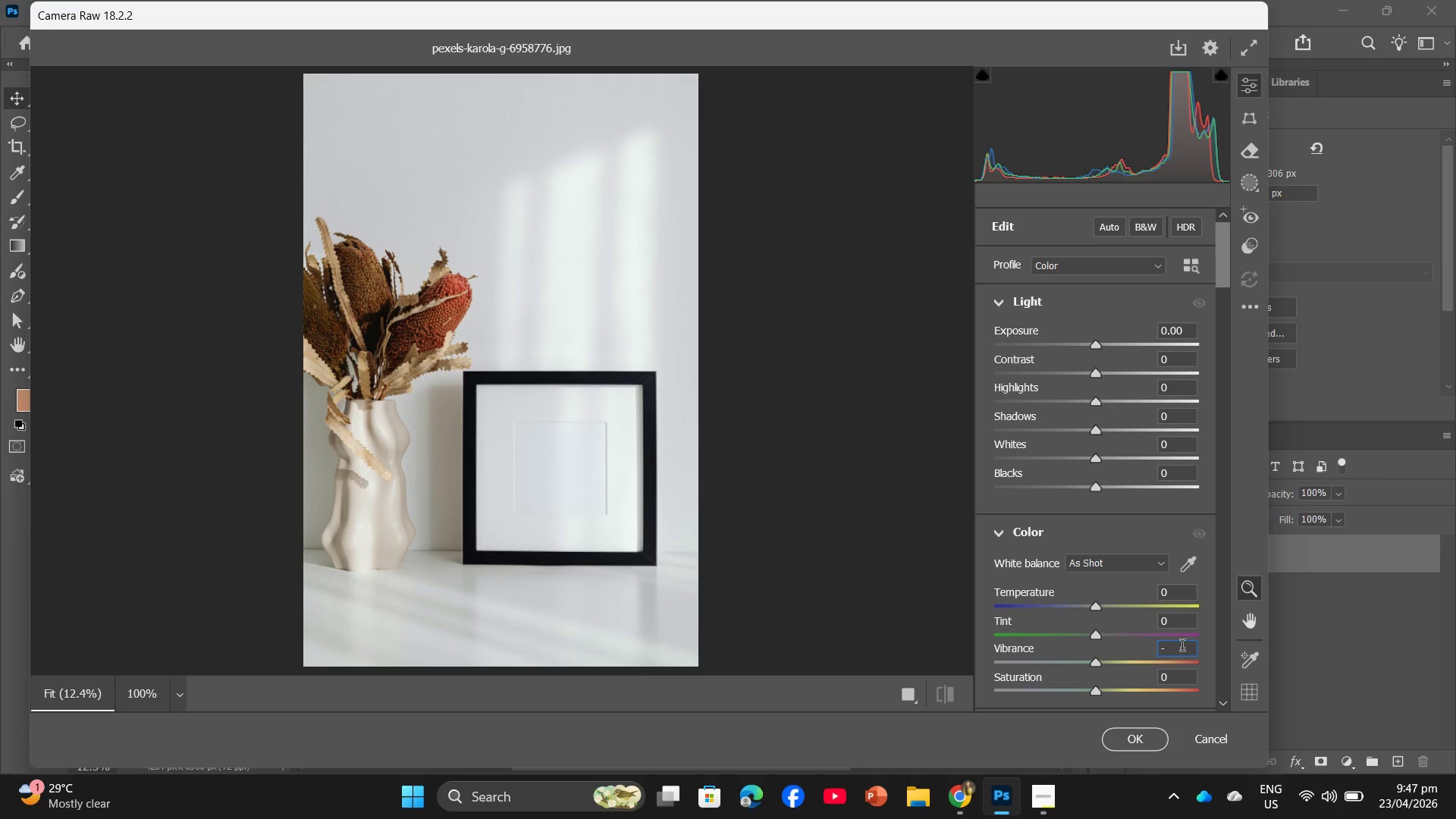 
key(Numpad5)
 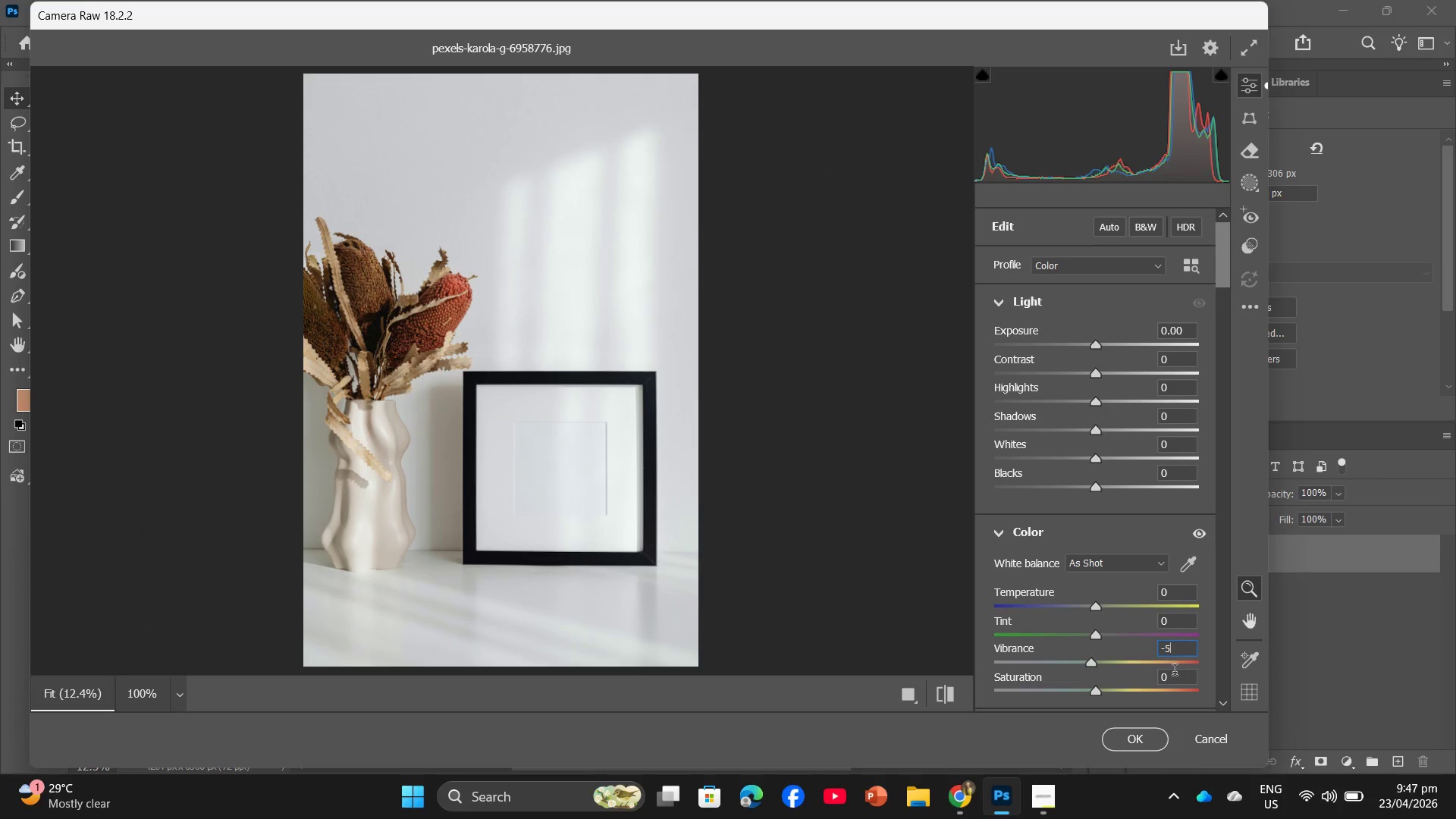 
left_click([1171, 676])
 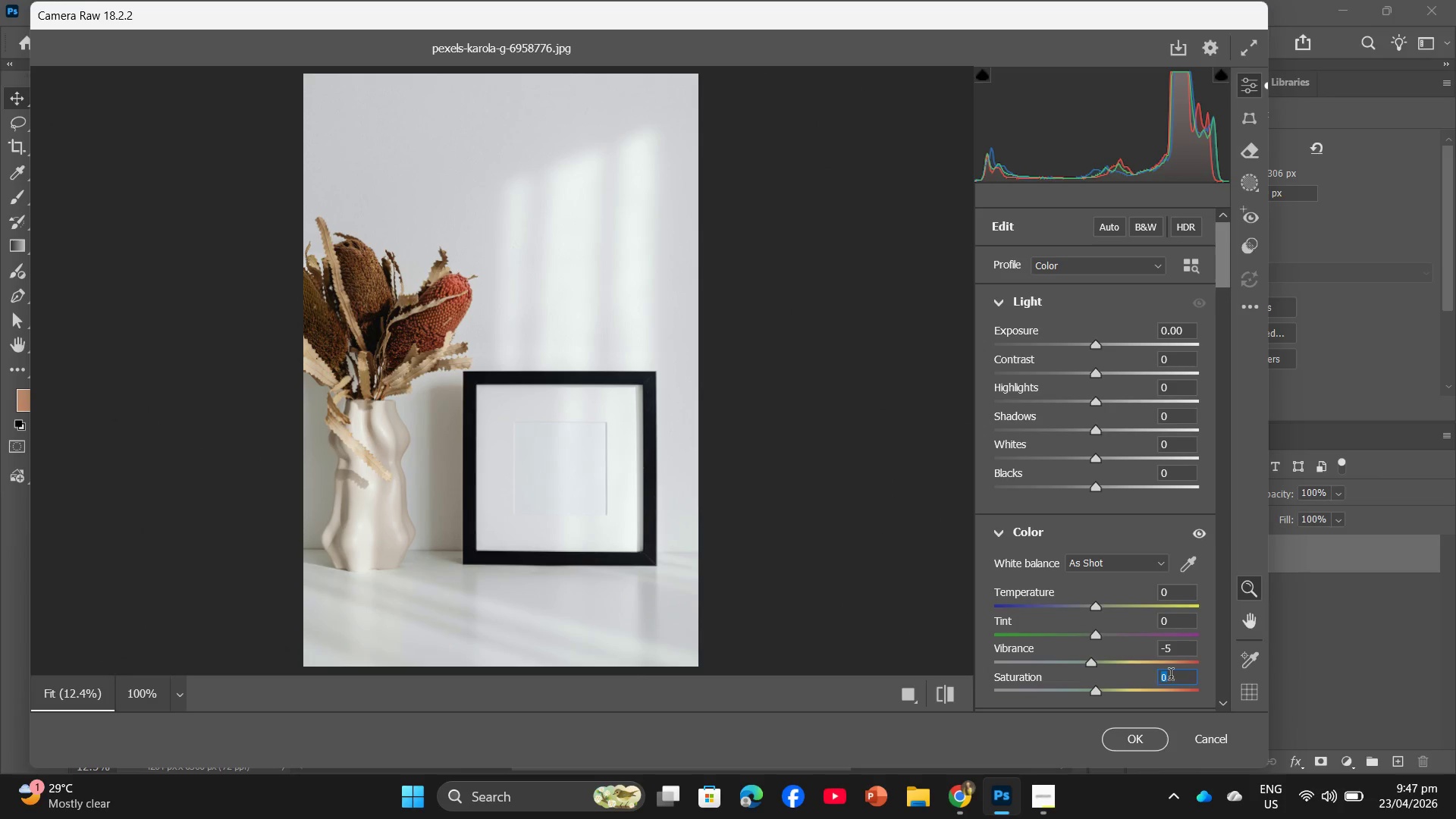 
key(Minus)
 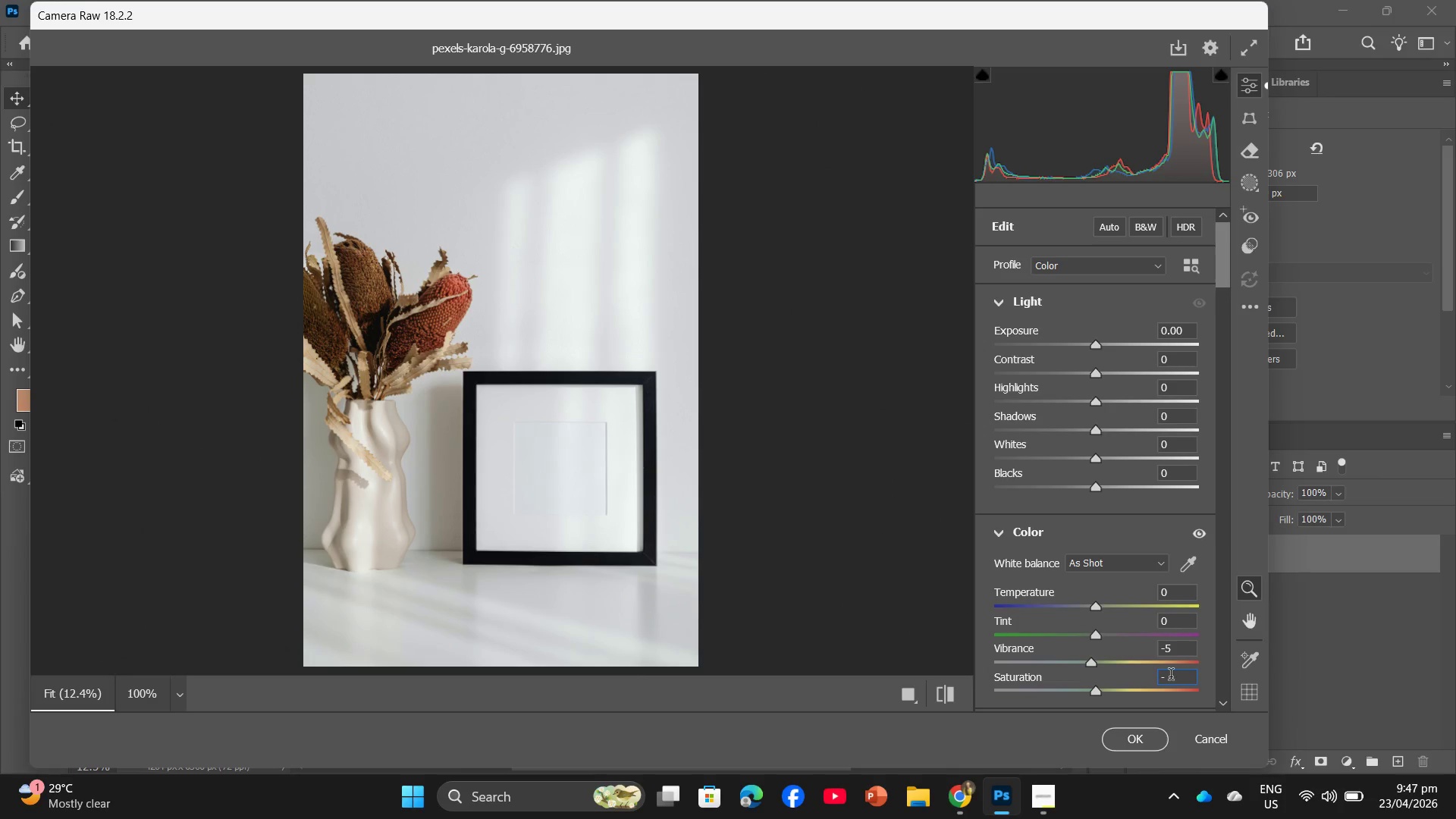 
key(Numpad5)
 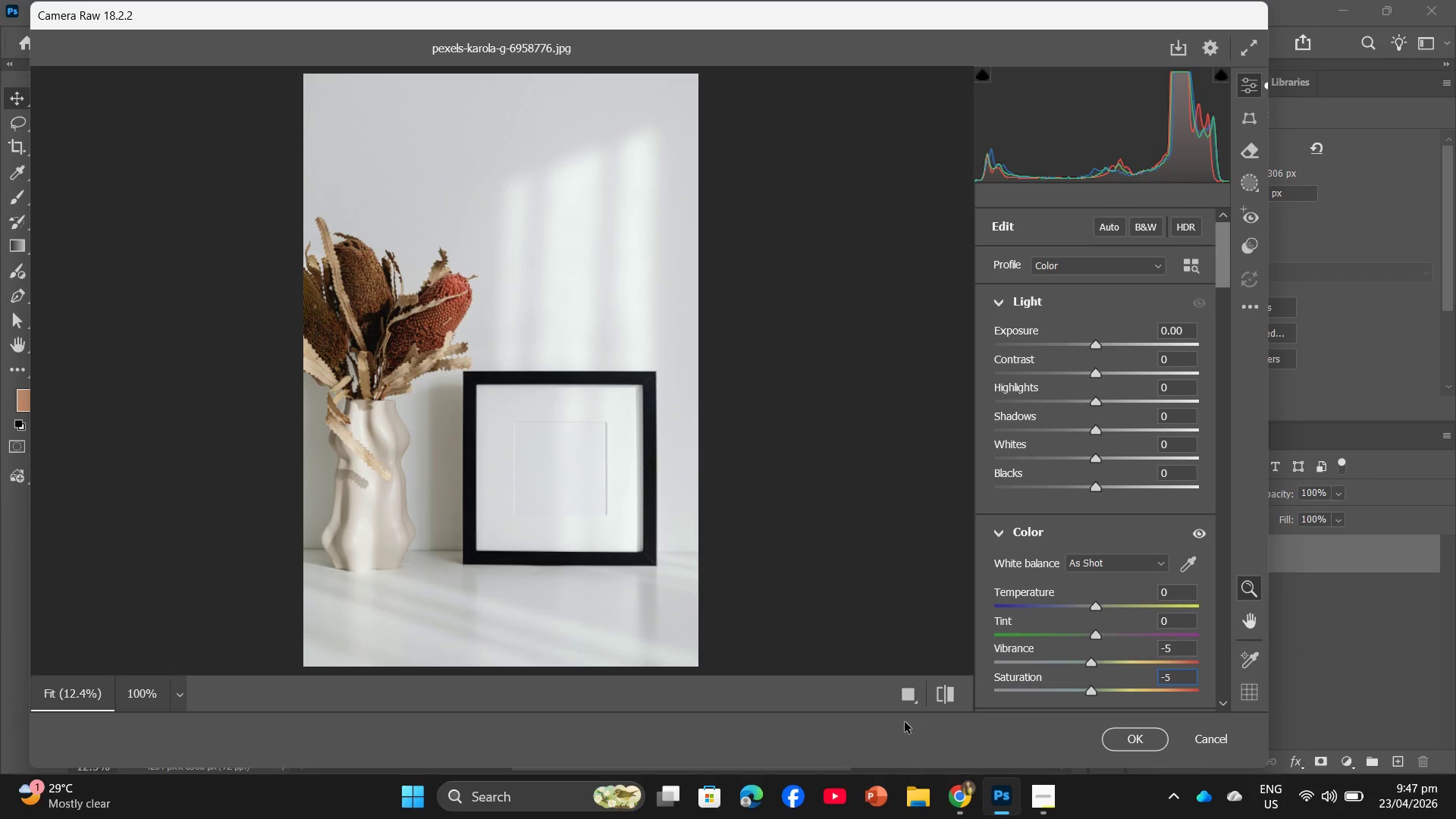 
left_click([940, 695])
 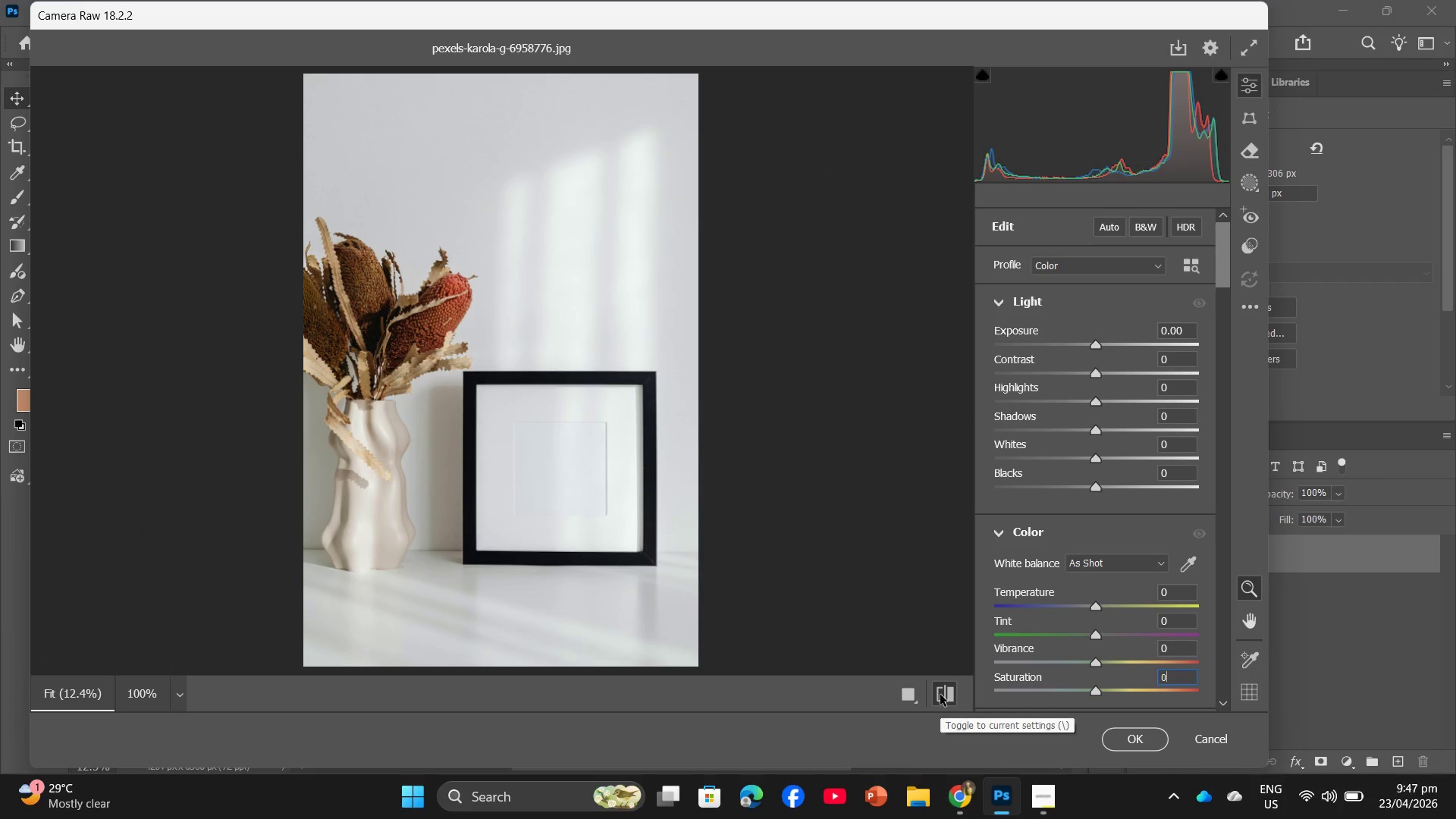 
left_click([940, 695])
 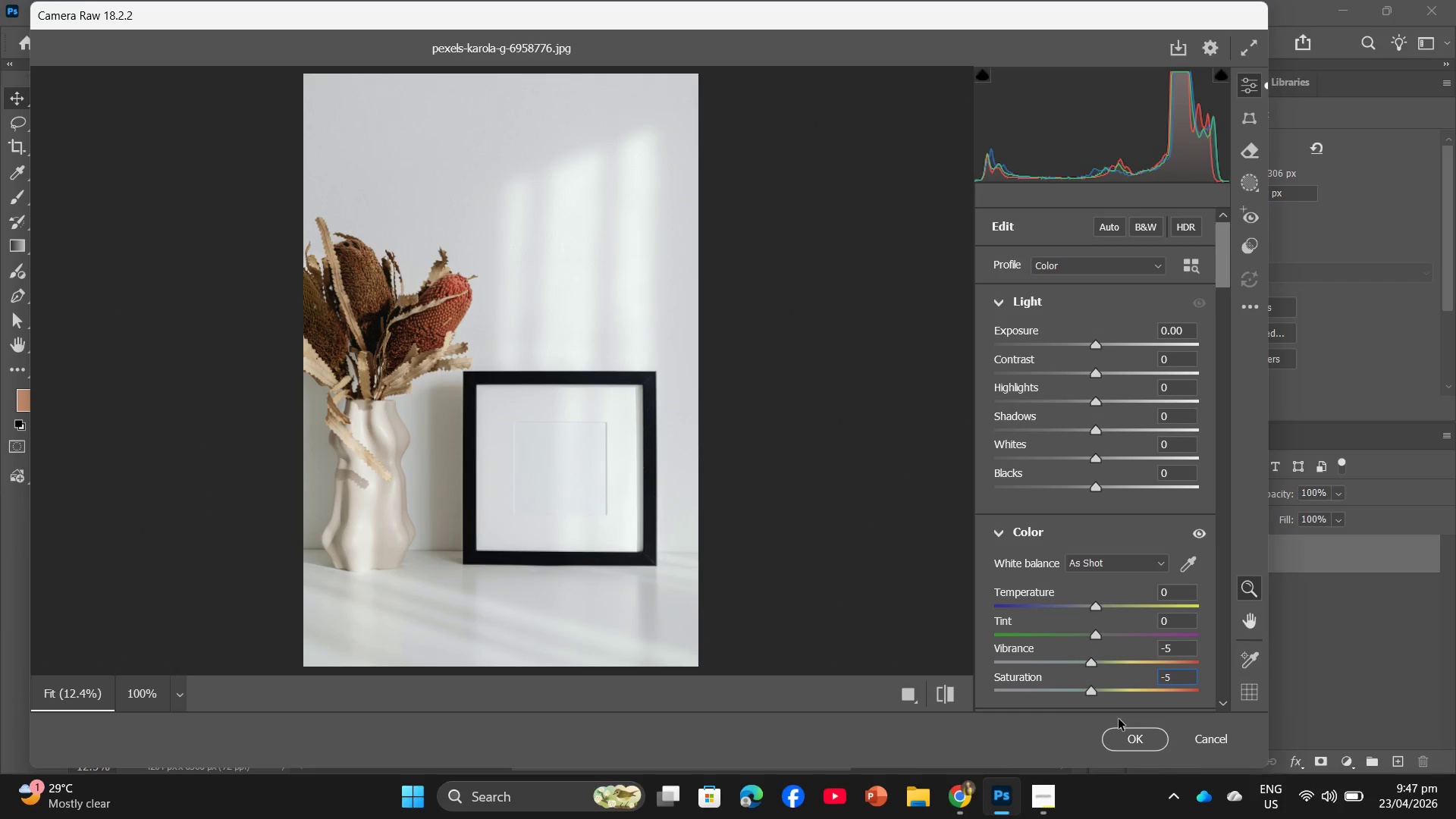 
wait(7.44)
 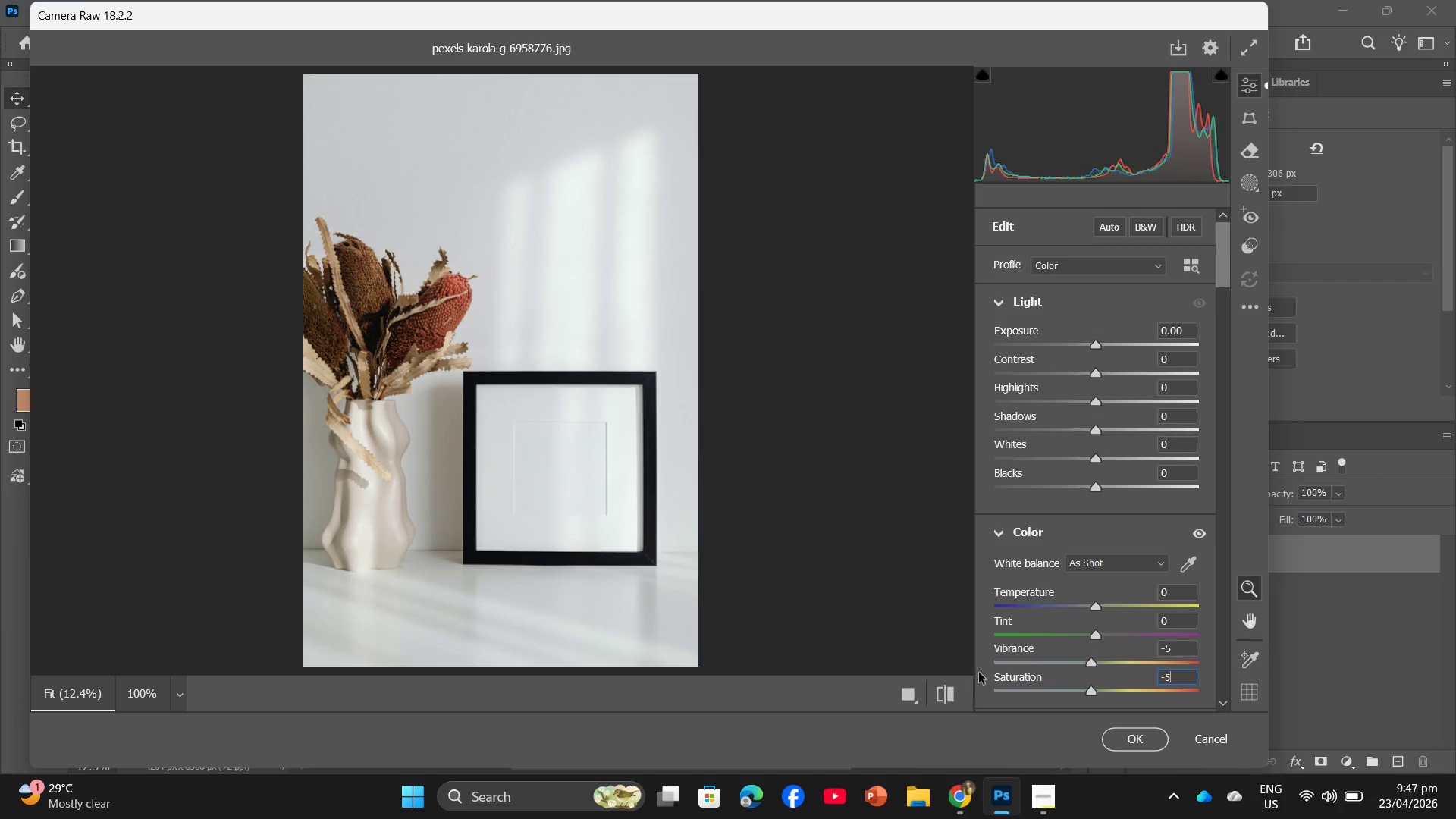 
left_click([1164, 563])
 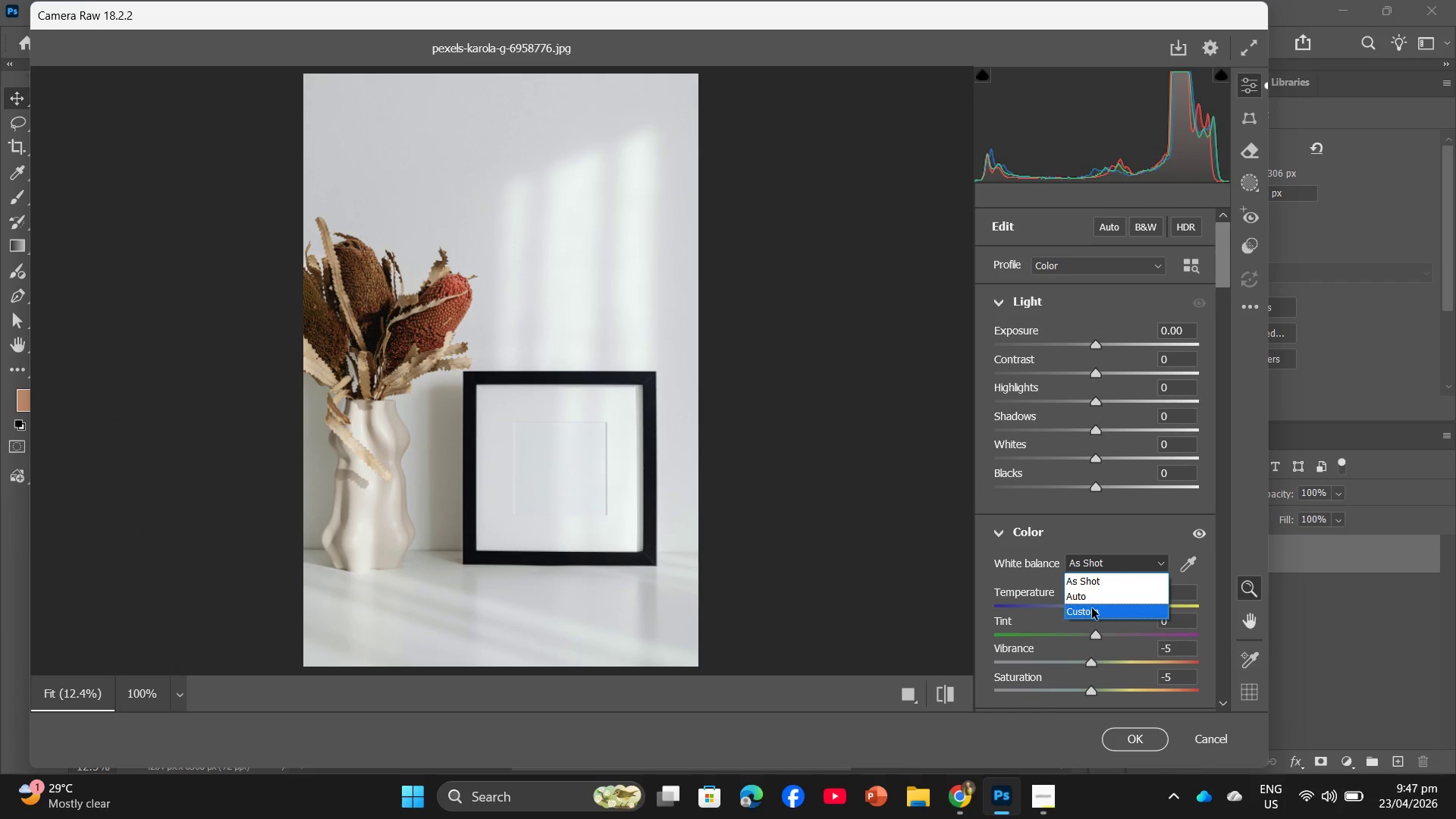 
left_click([1093, 610])
 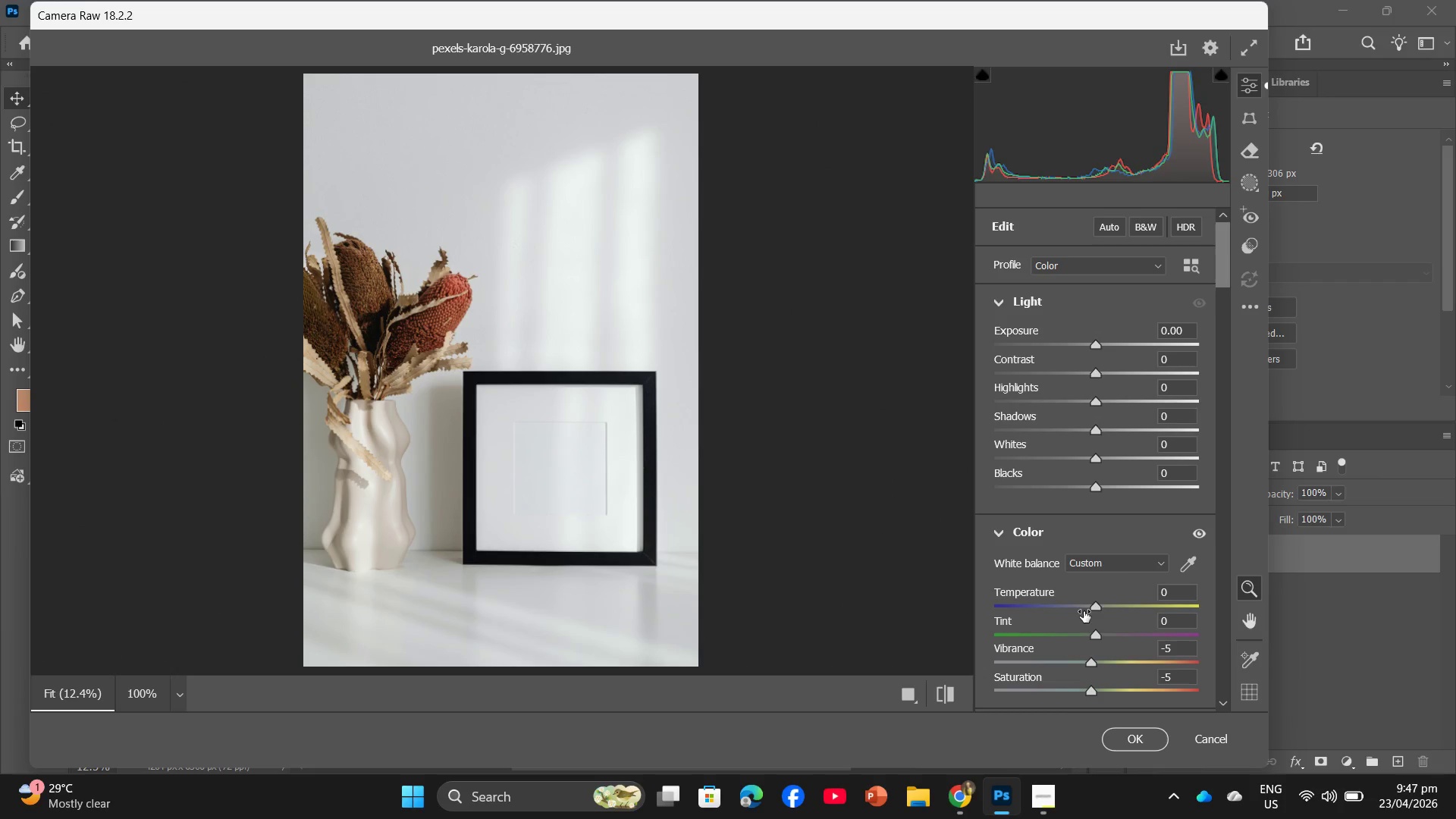 
left_click([1152, 565])
 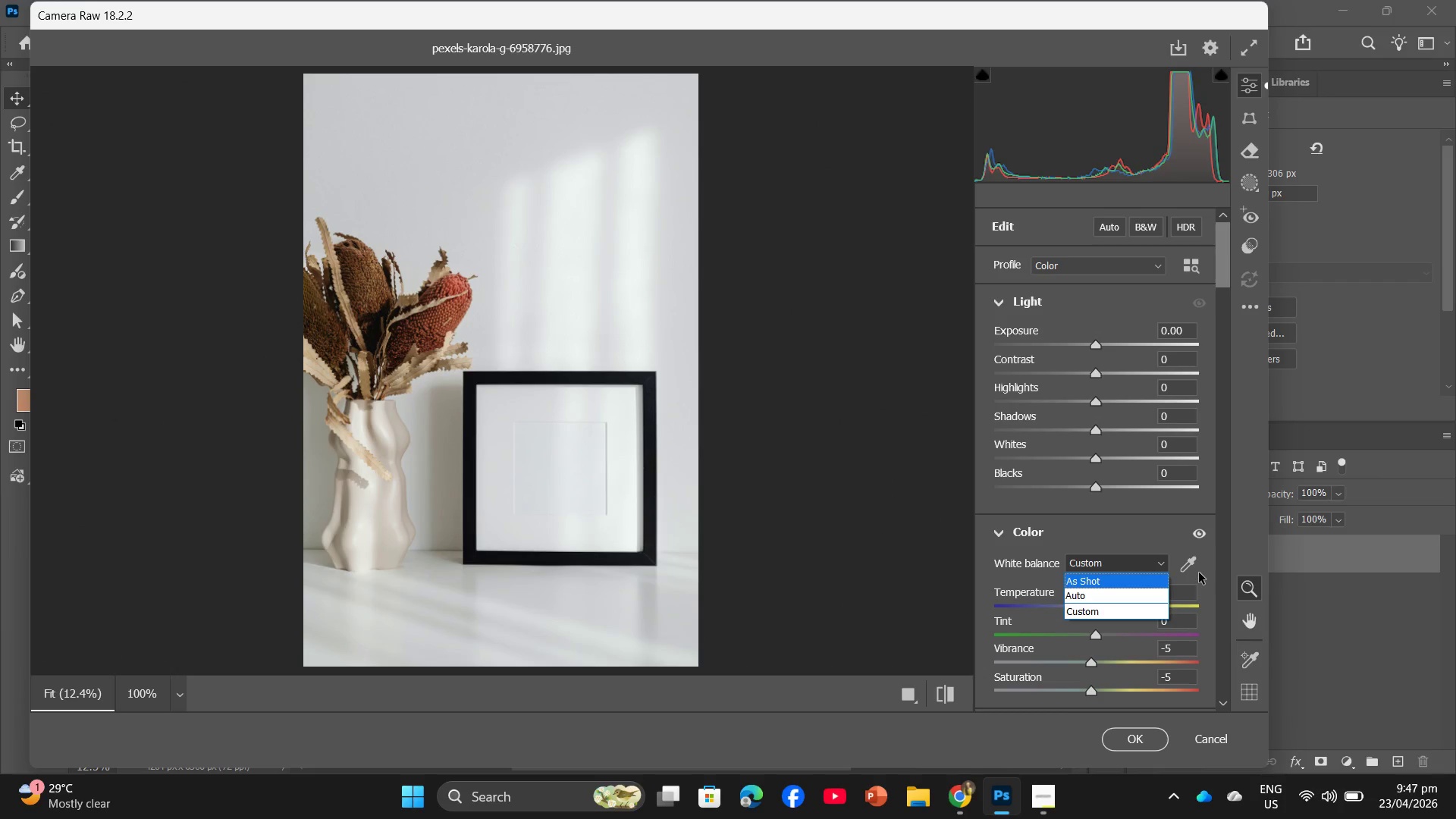 
left_click([1188, 567])
 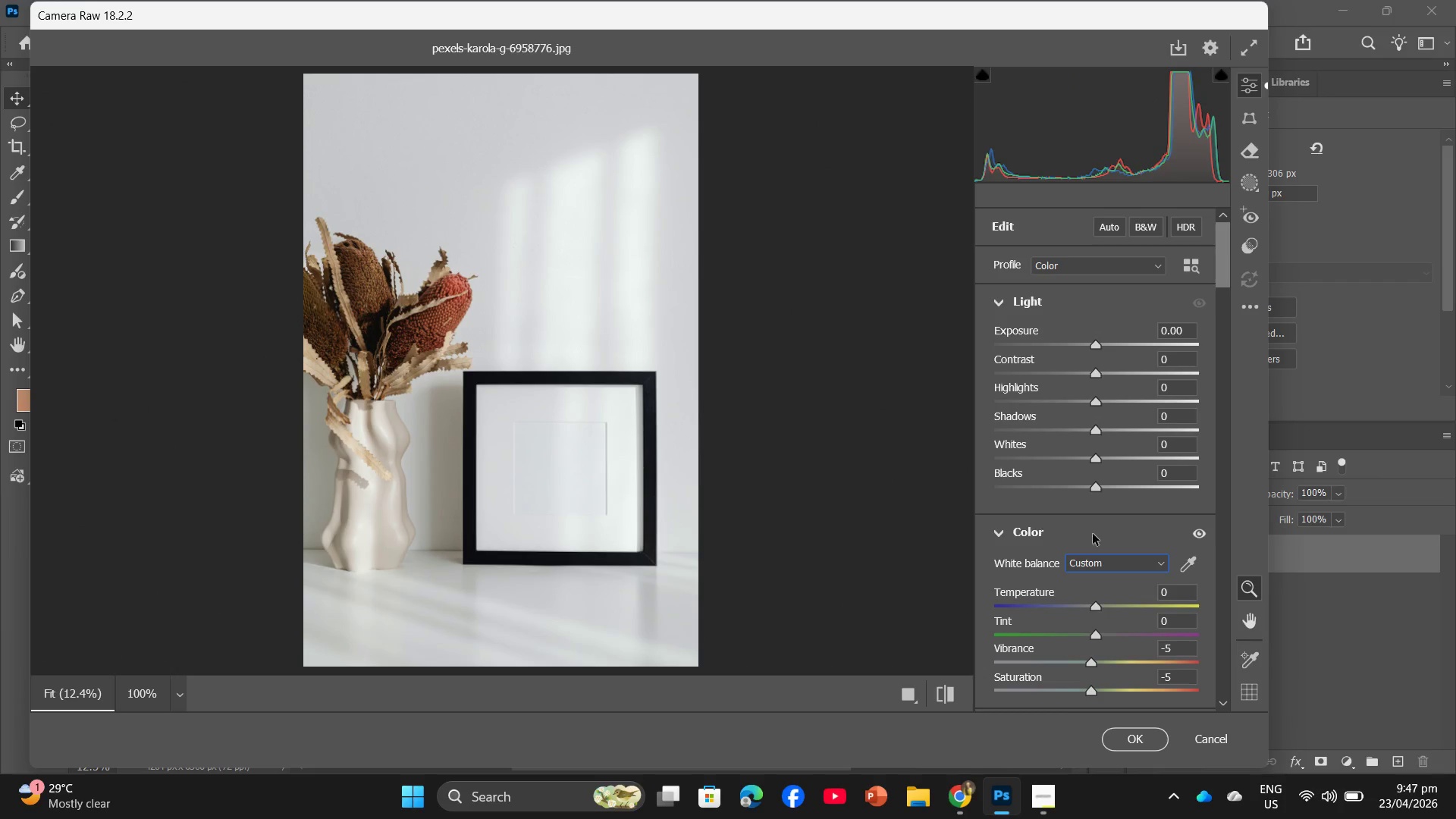 
left_click_drag(start_coordinate=[1194, 567], to_coordinate=[621, 428])
 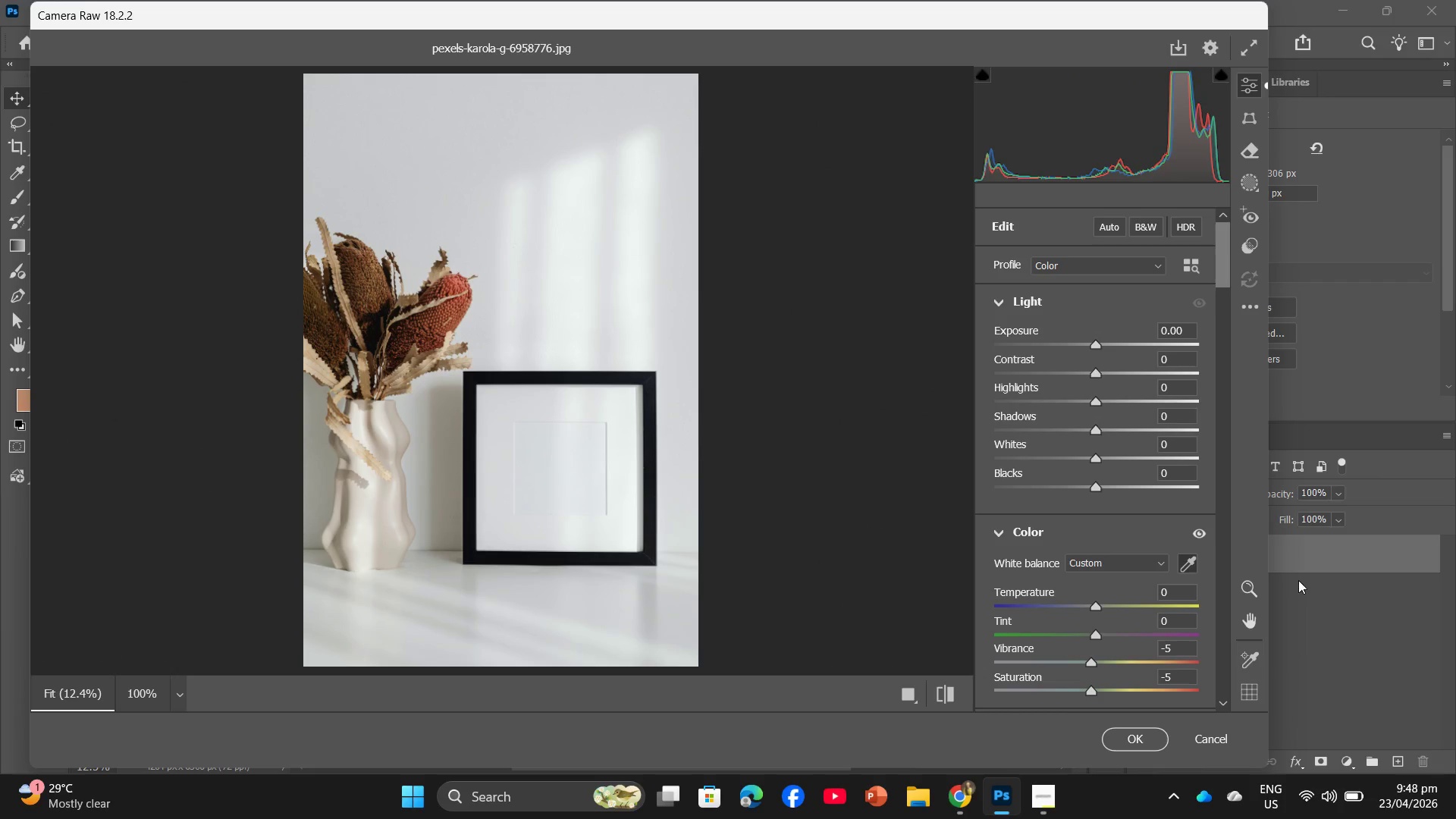 
left_click([1187, 563])
 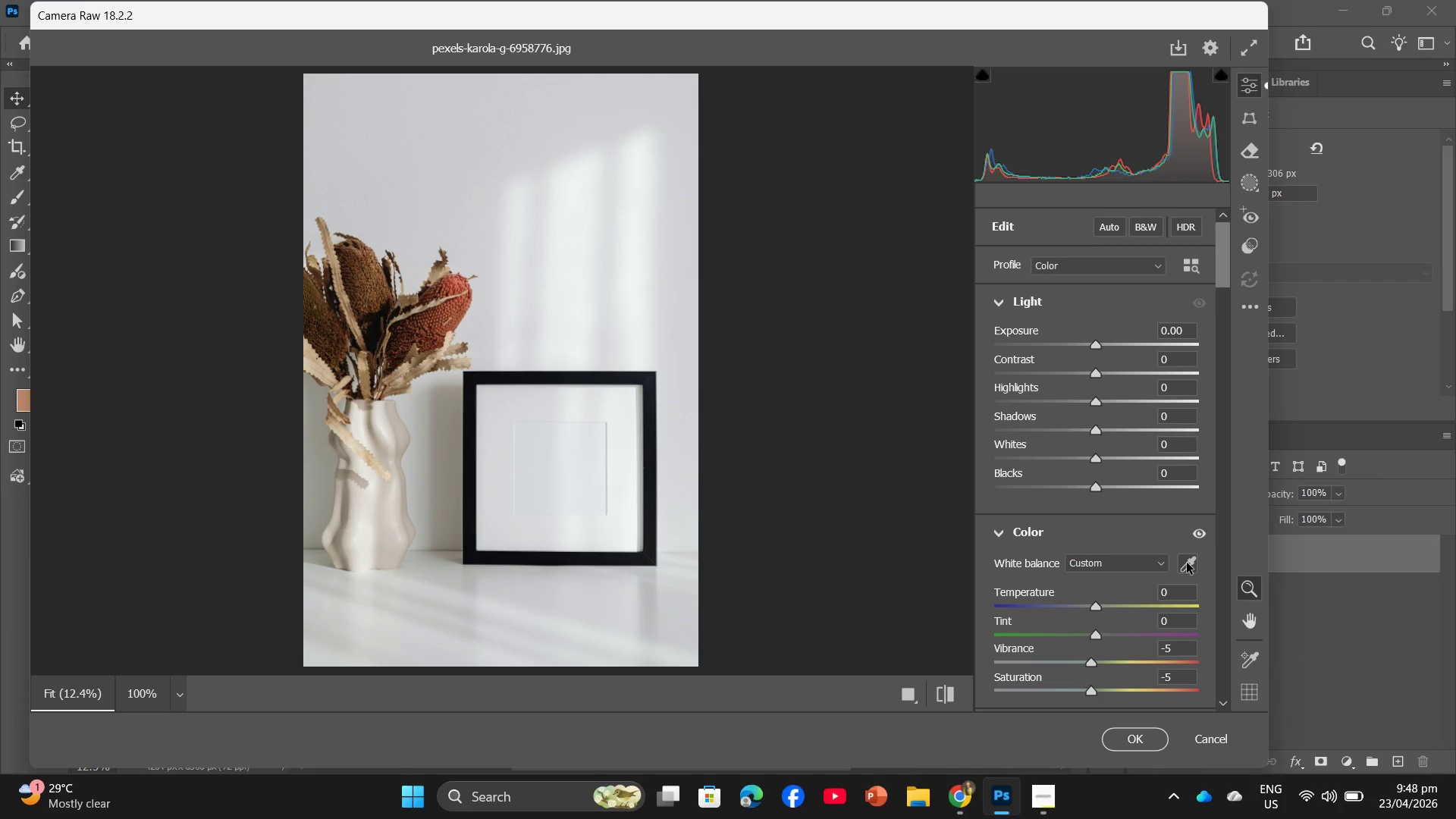 
left_click([1187, 563])
 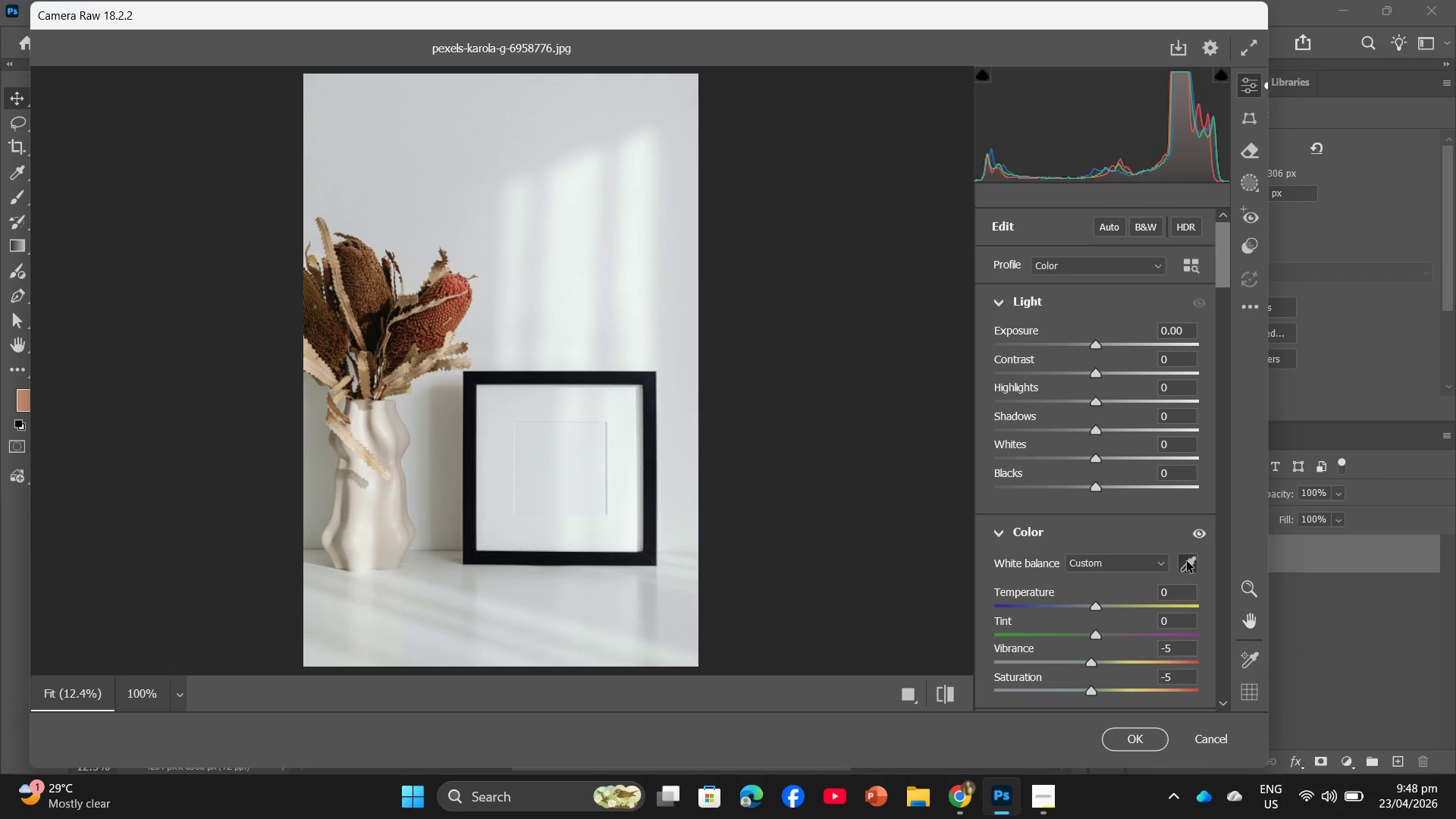 
left_click([1187, 561])
 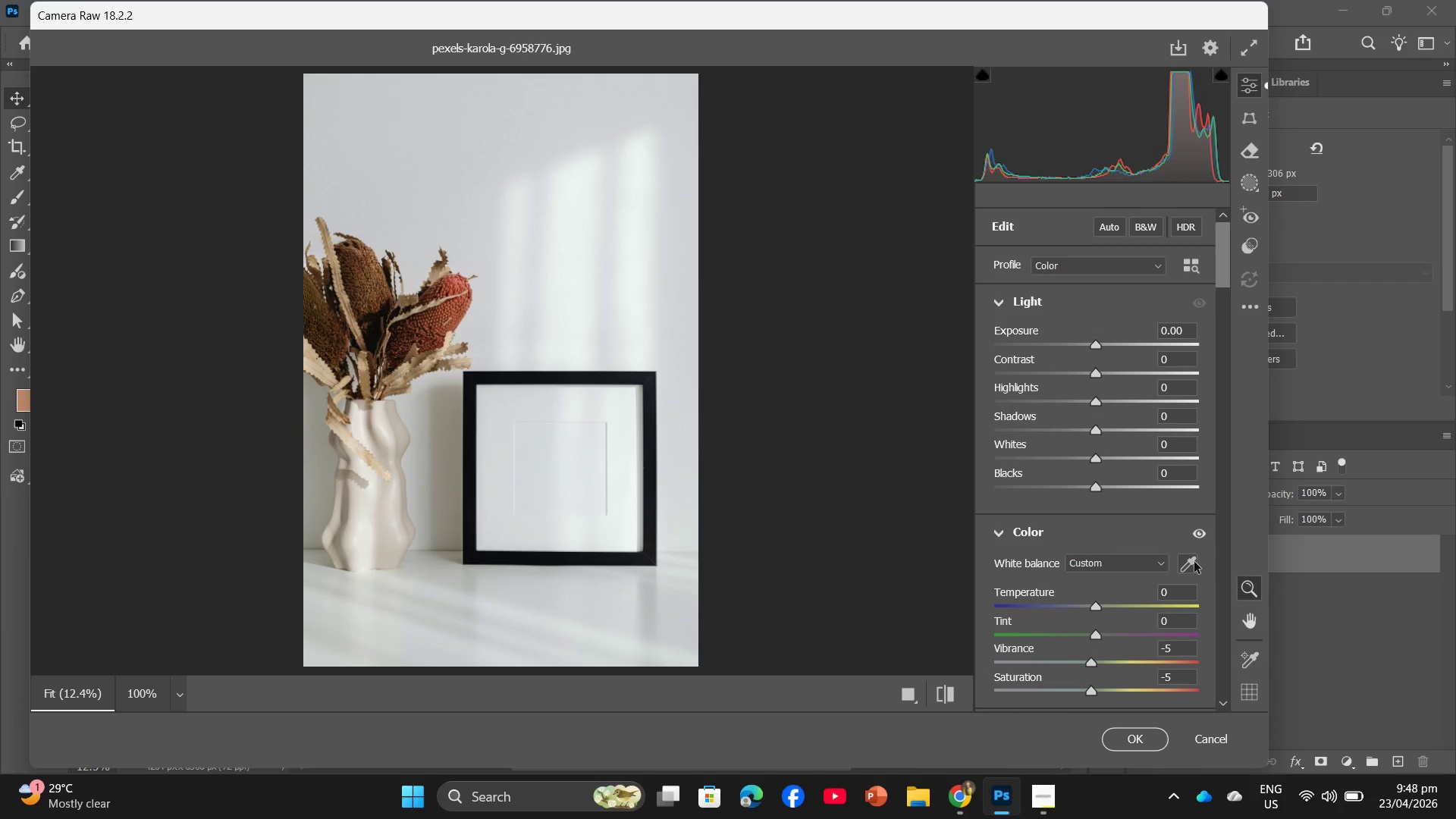 
mouse_move([1241, 592])
 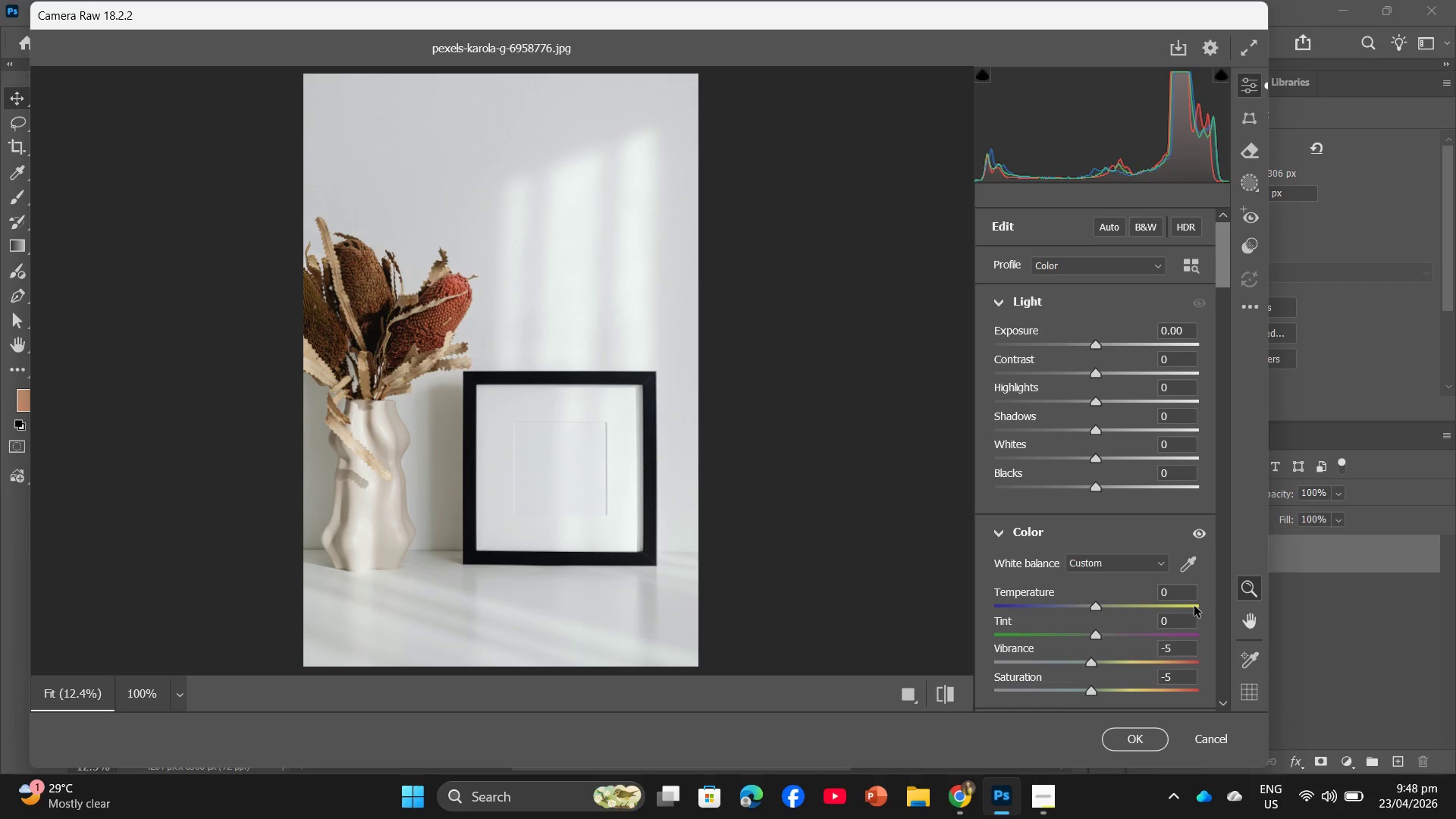 
left_click([1192, 566])
 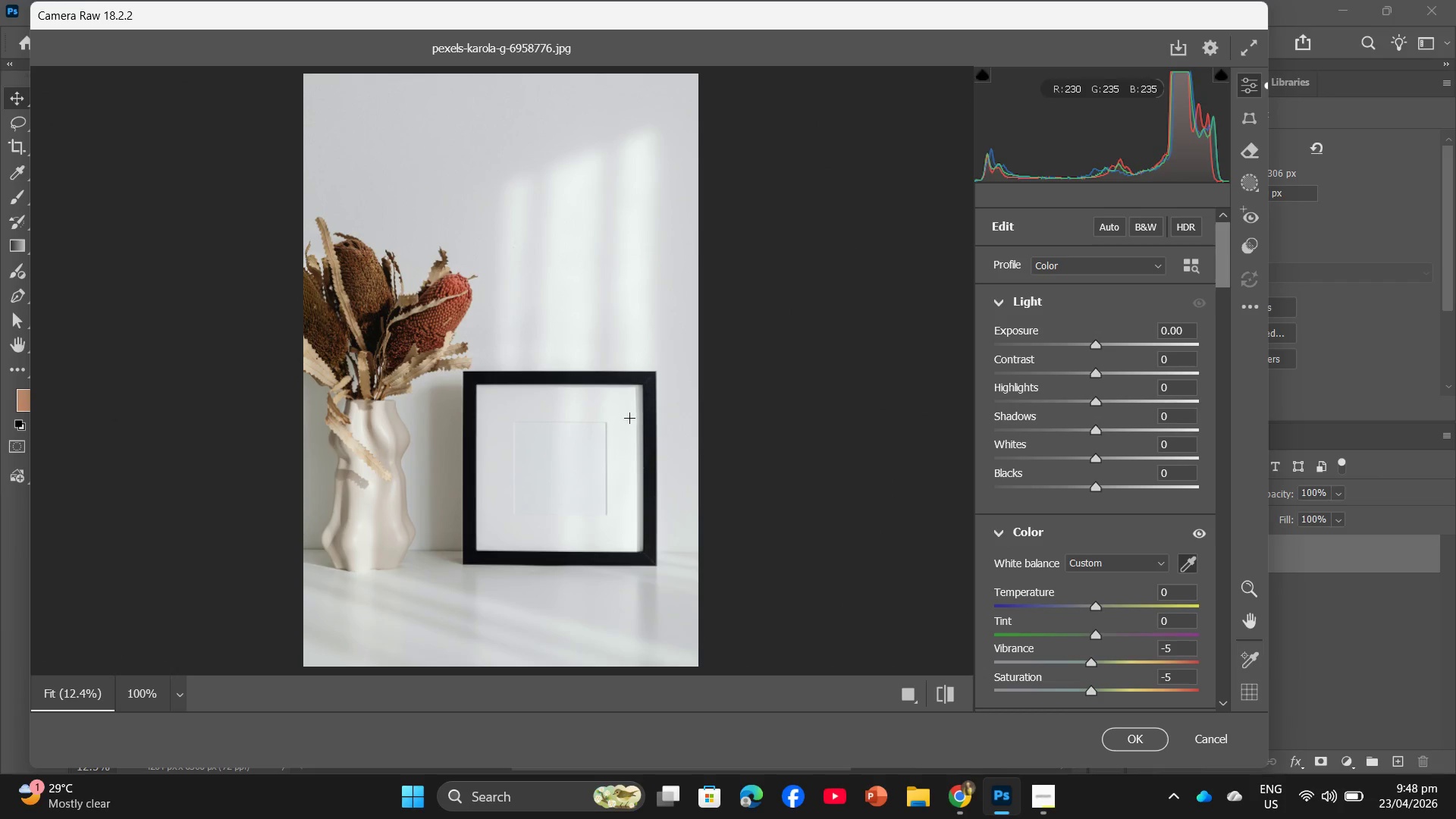 
left_click_drag(start_coordinate=[621, 423], to_coordinate=[620, 441])
 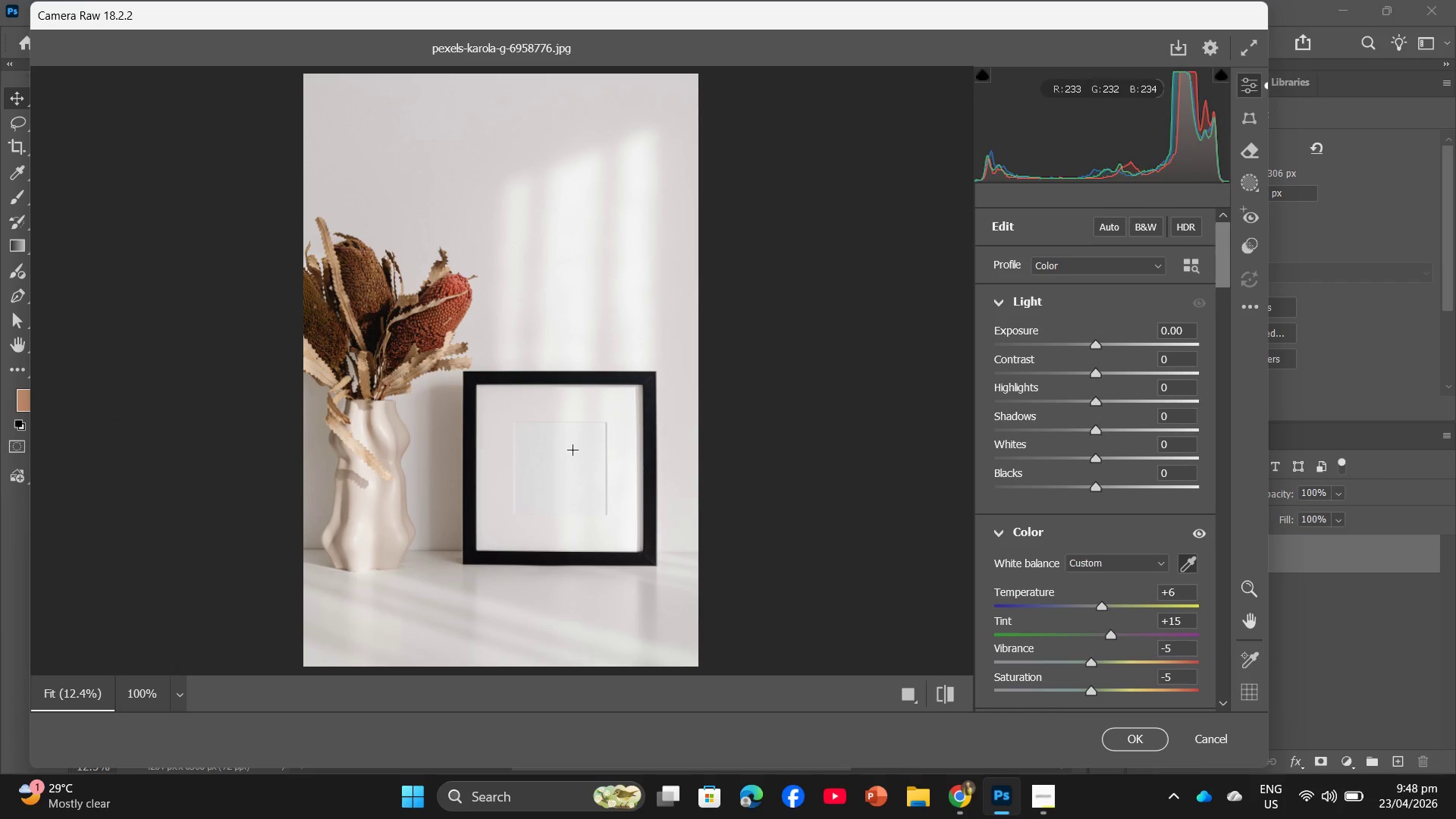 
left_click_drag(start_coordinate=[561, 449], to_coordinate=[580, 449])
 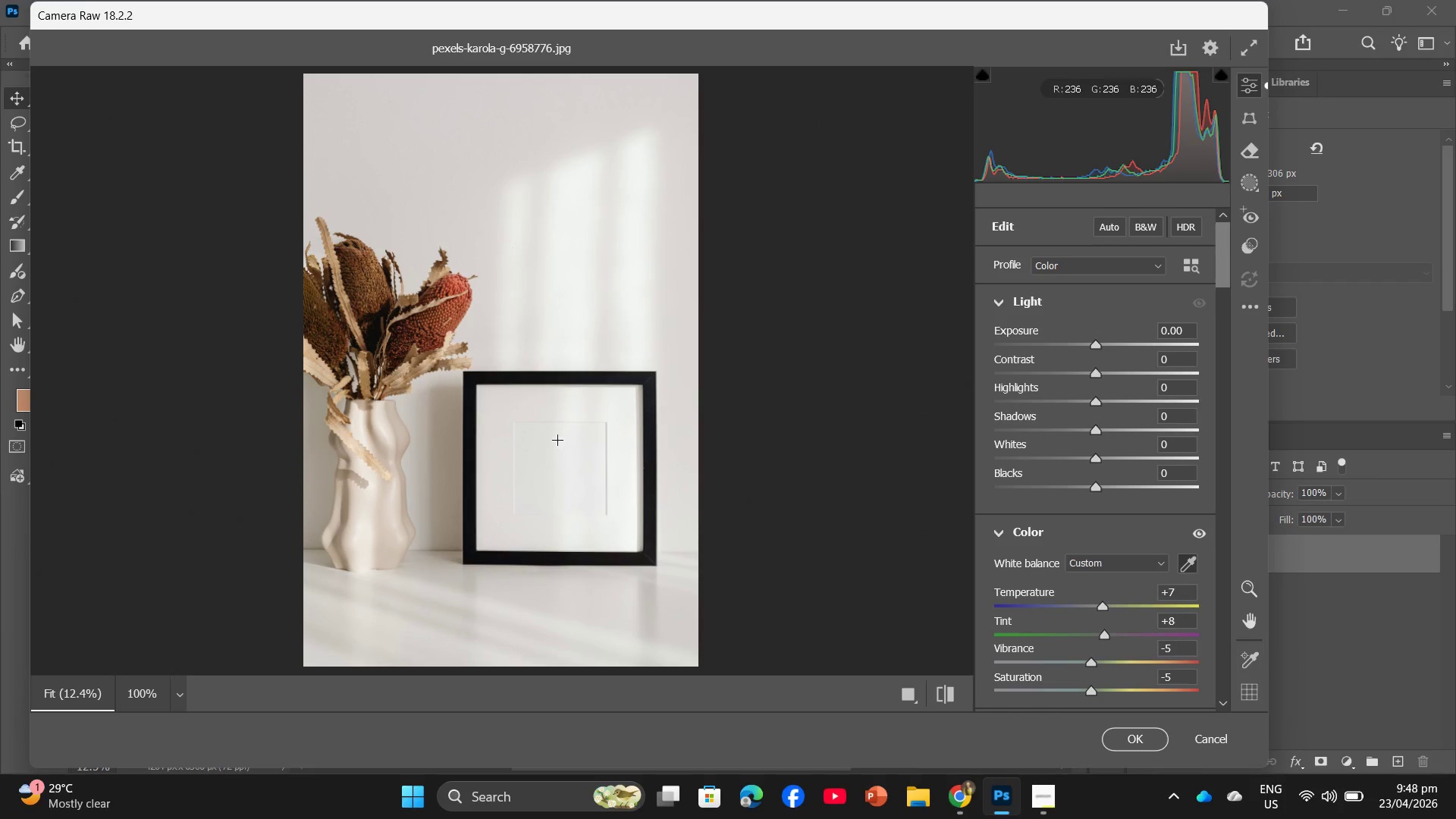 
left_click_drag(start_coordinate=[557, 438], to_coordinate=[577, 456])
 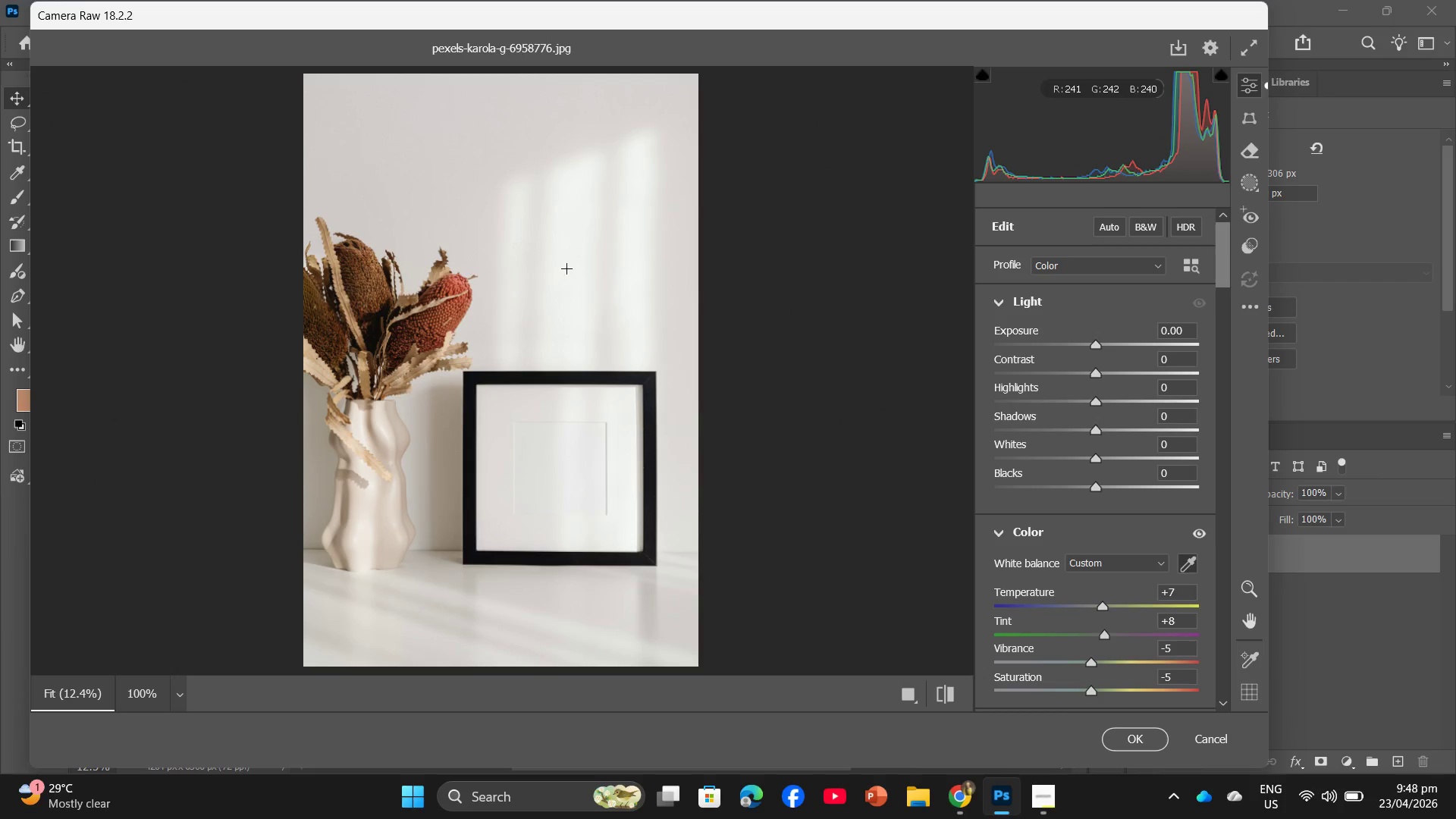 
left_click_drag(start_coordinate=[563, 272], to_coordinate=[580, 288])
 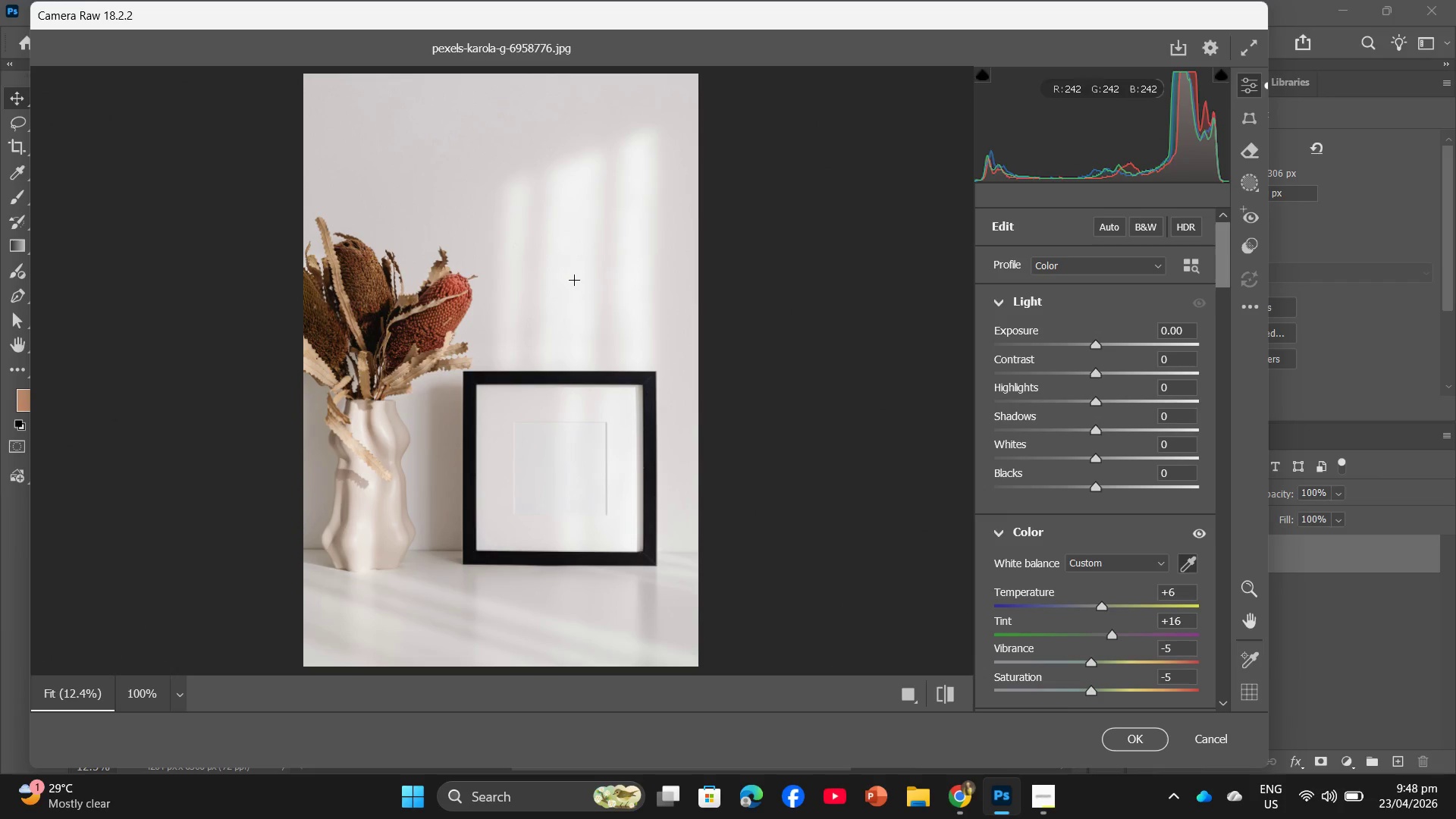 
left_click_drag(start_coordinate=[570, 275], to_coordinate=[593, 292])
 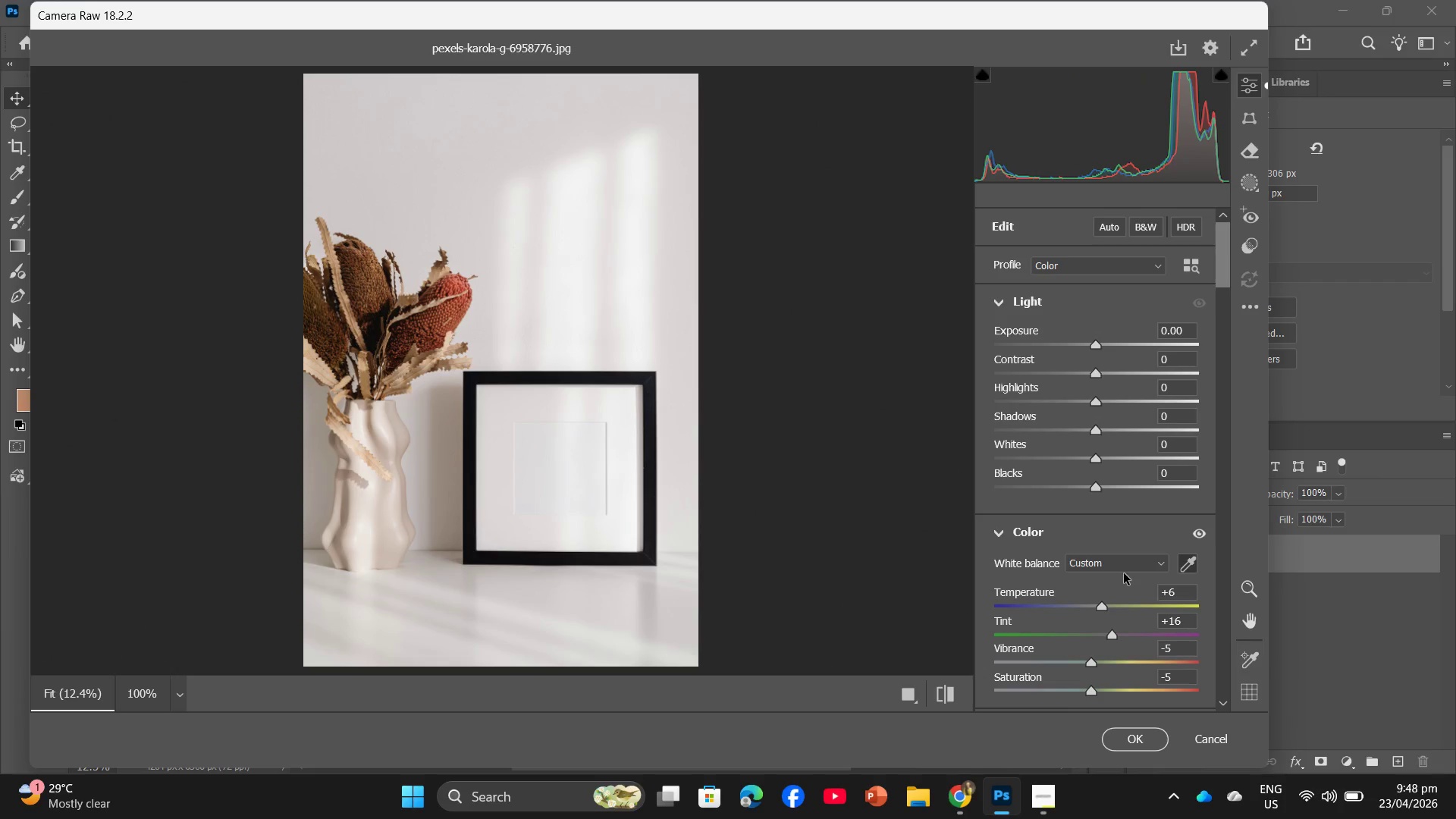 
left_click([1133, 564])
 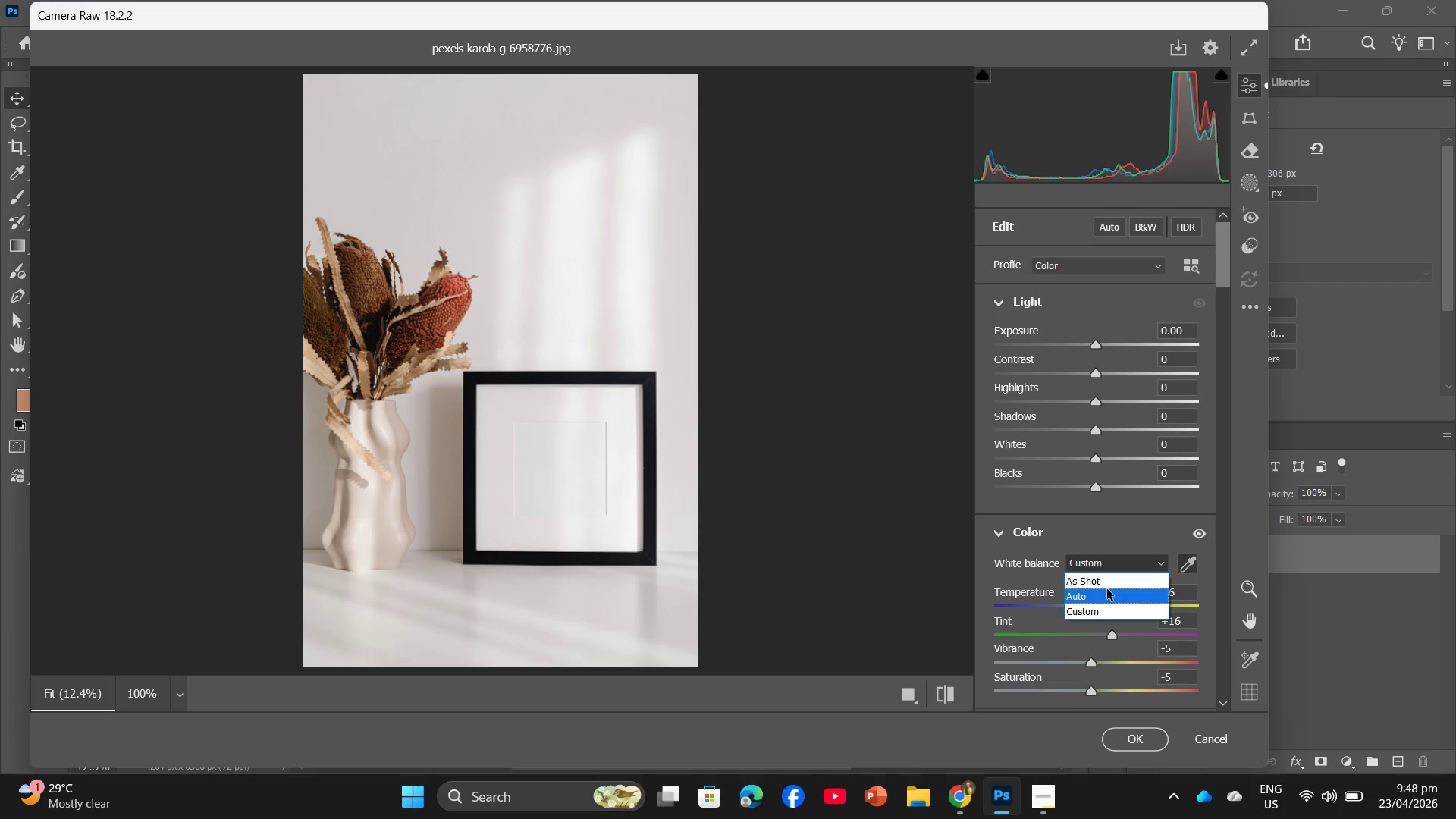 
left_click([1107, 589])
 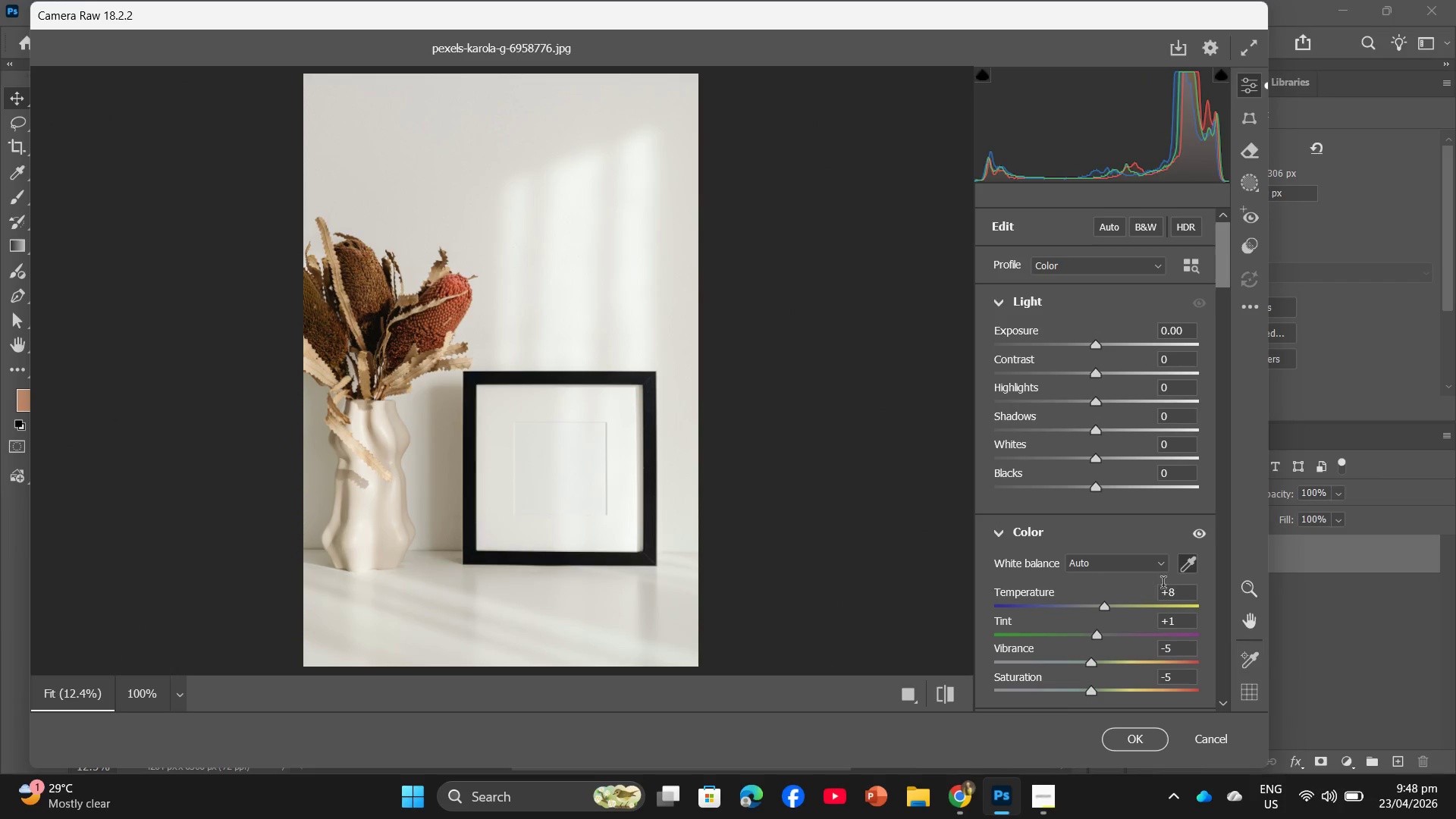 
left_click([1113, 559])
 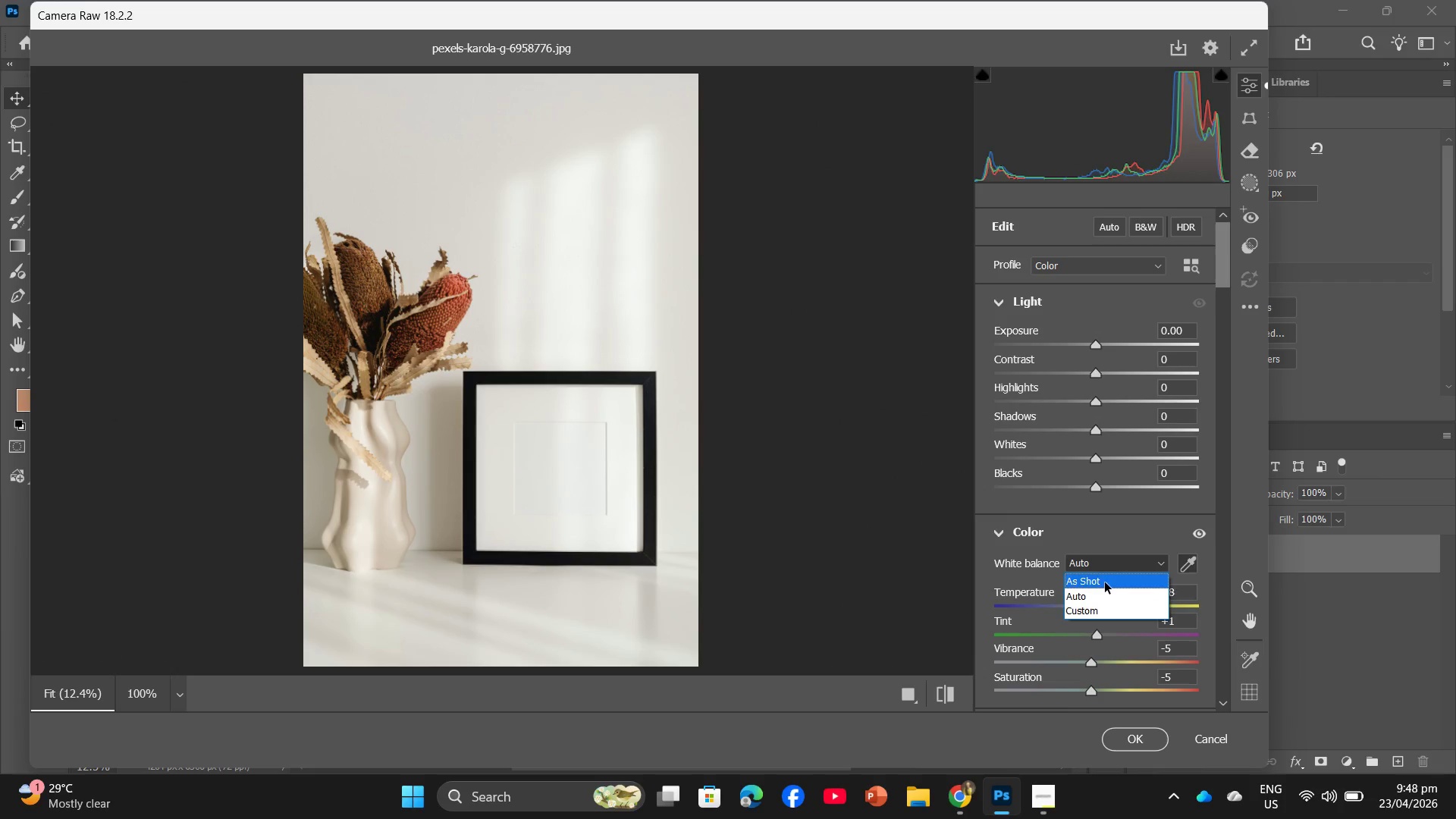 
left_click([1105, 582])
 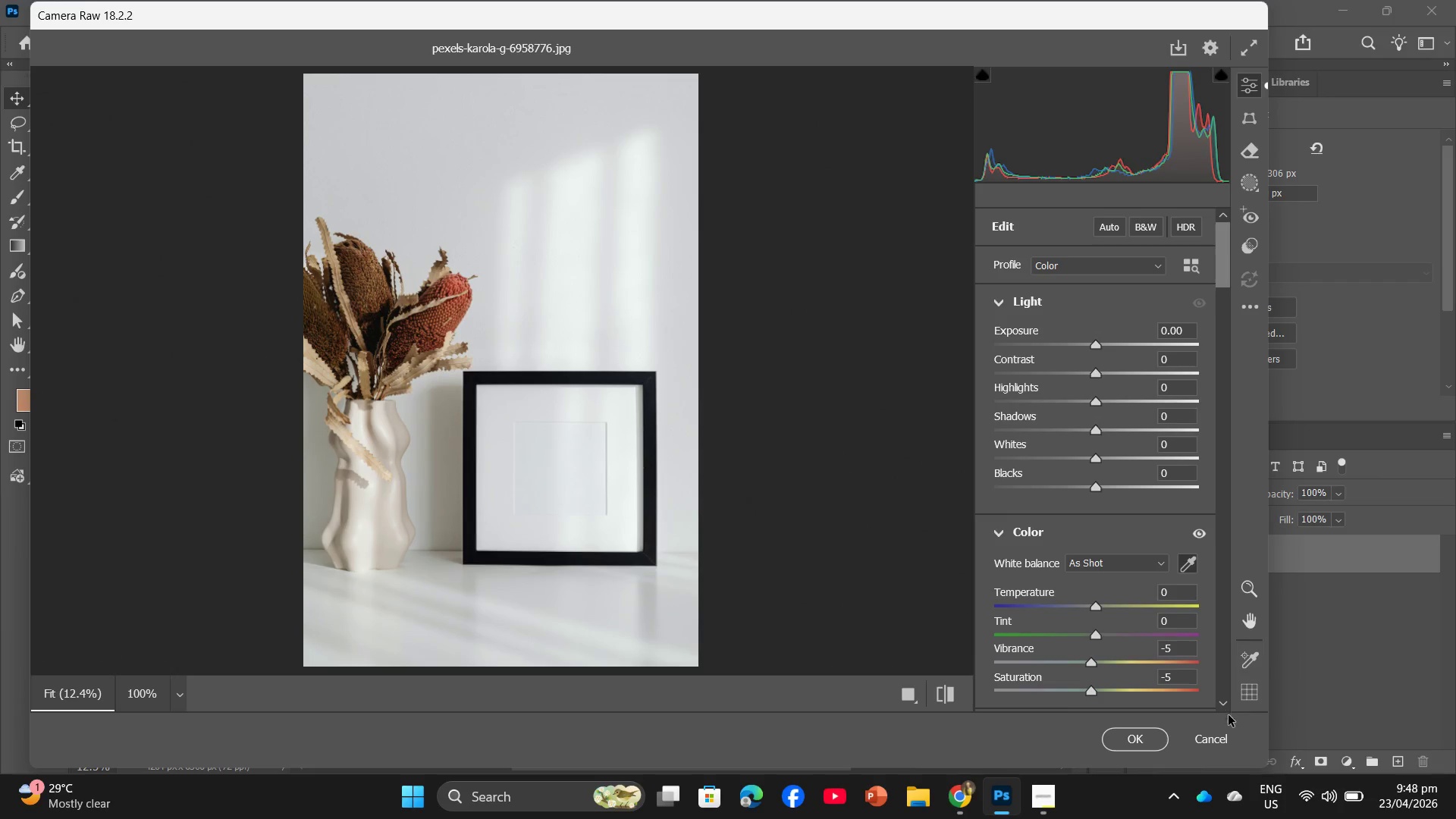 
left_click([1134, 739])
 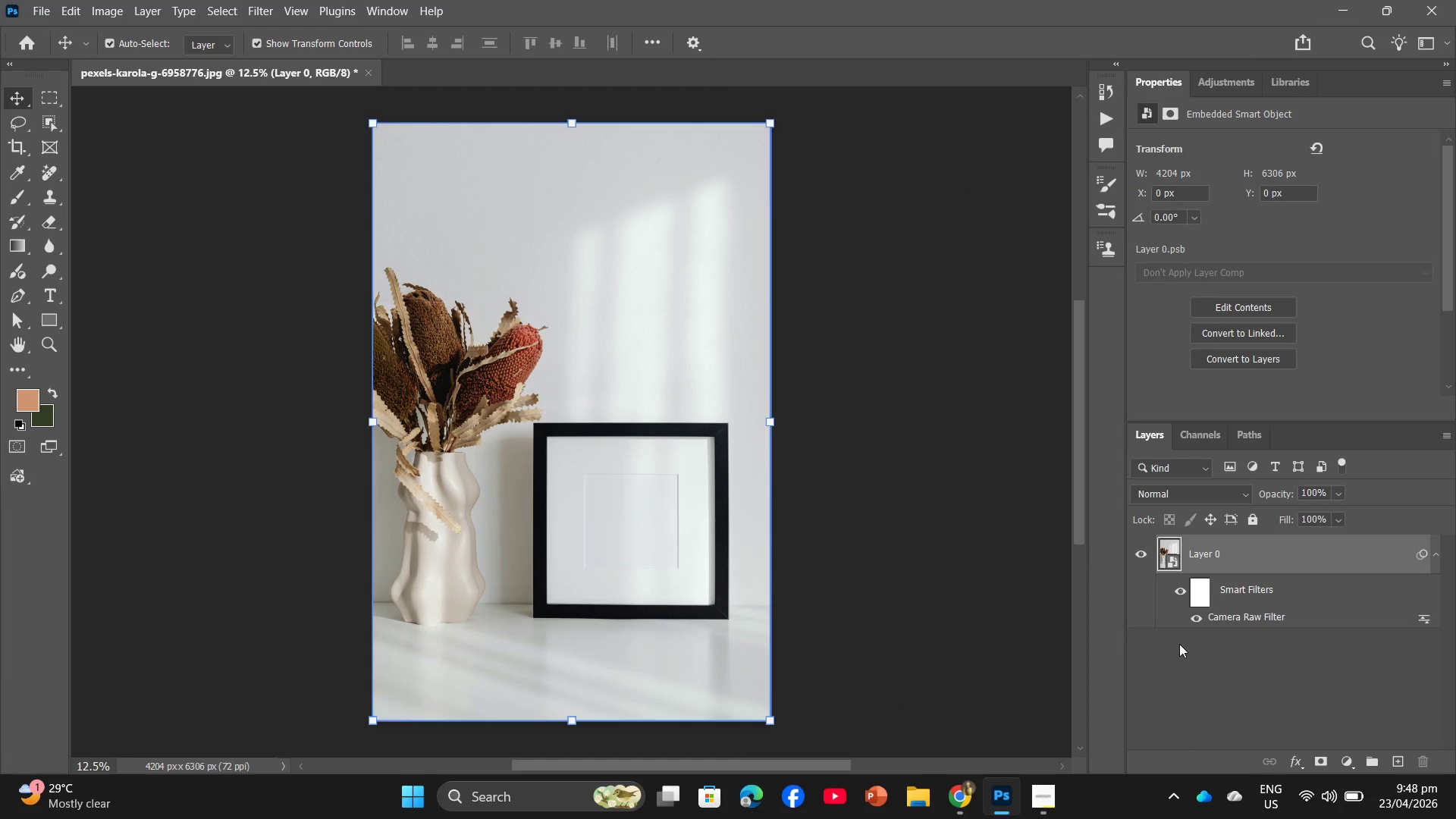 
wait(5.5)
 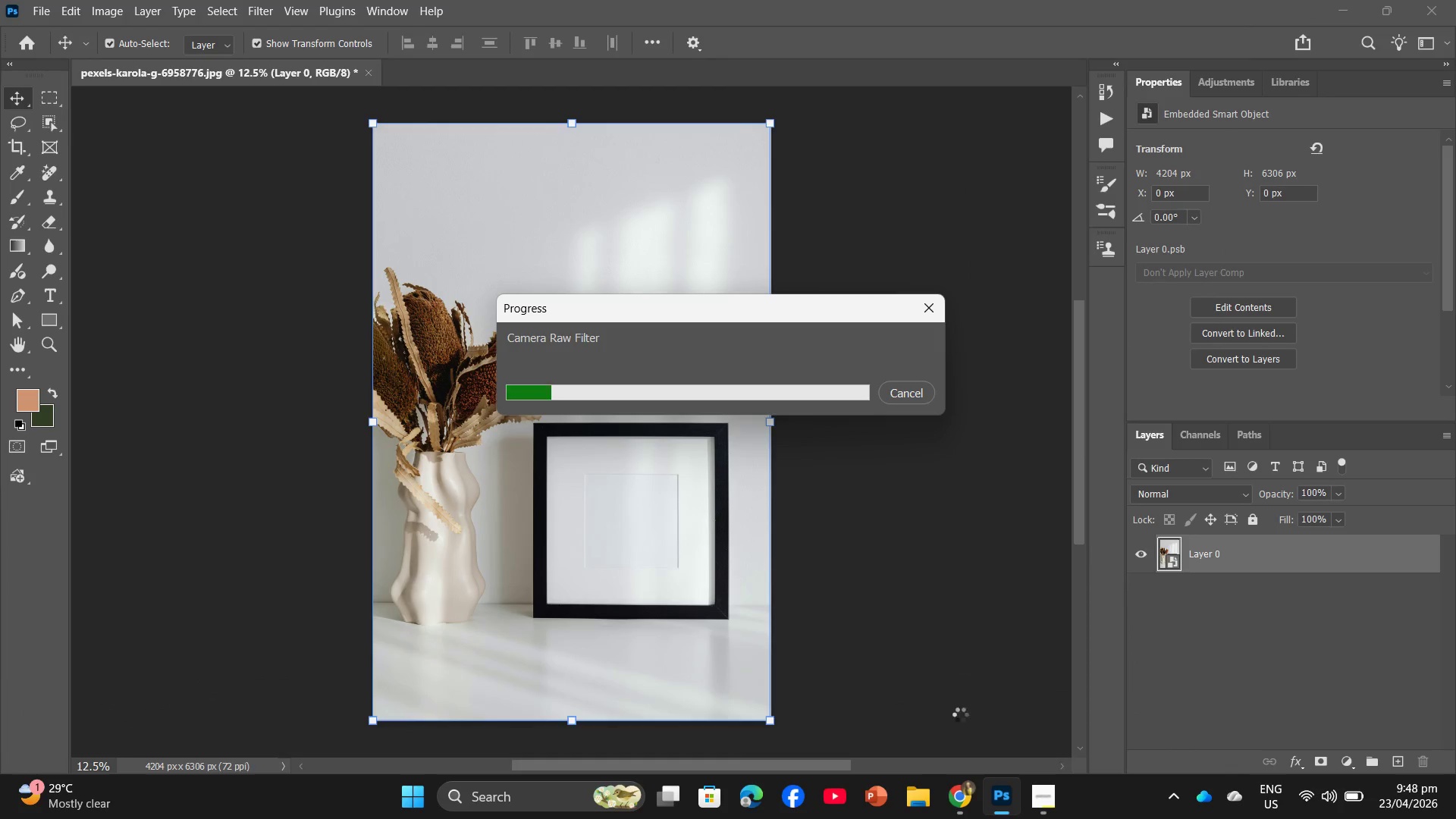 
key(PrintScreen)
 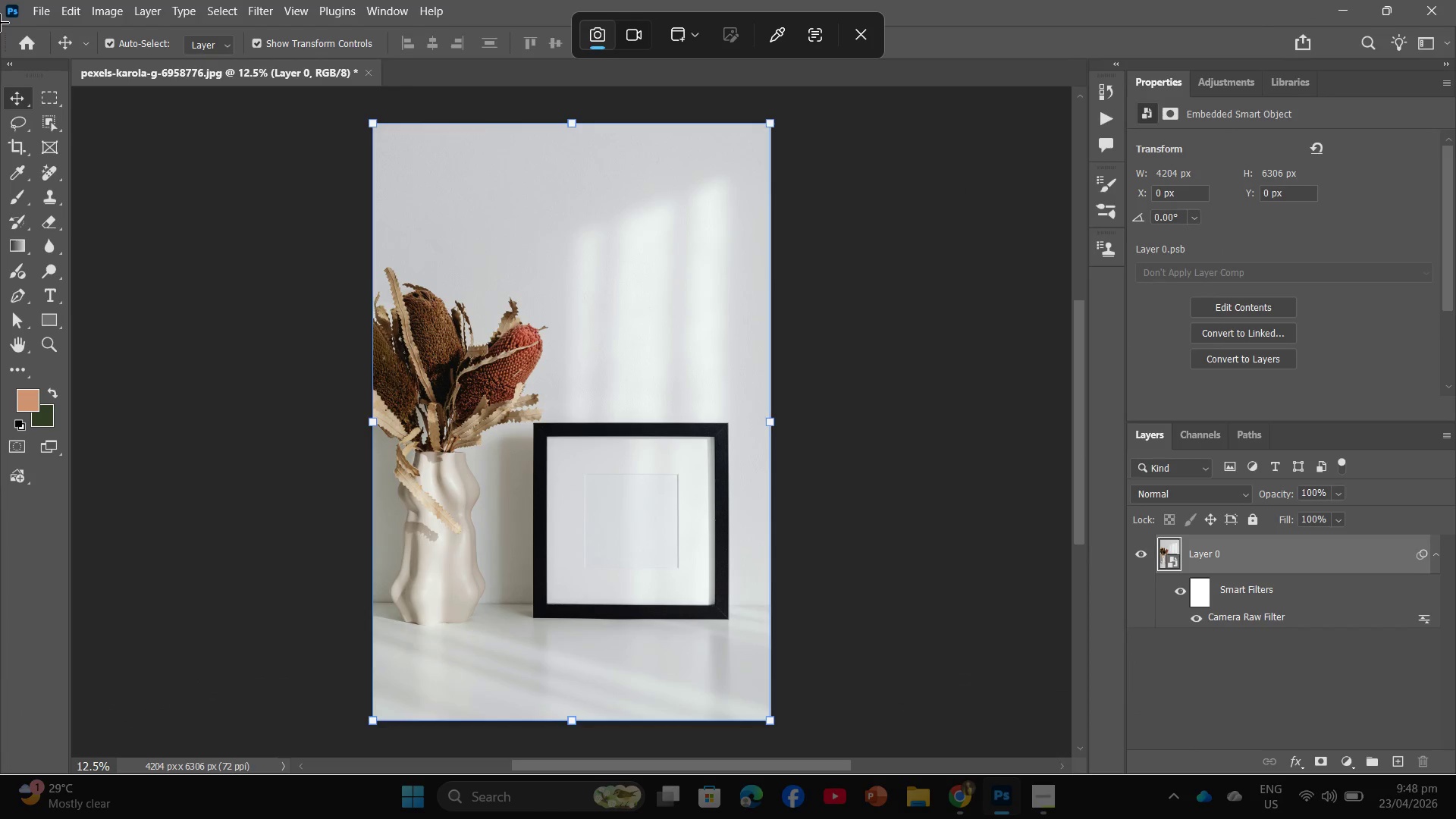 
left_click_drag(start_coordinate=[17, 18], to_coordinate=[1455, 783])
 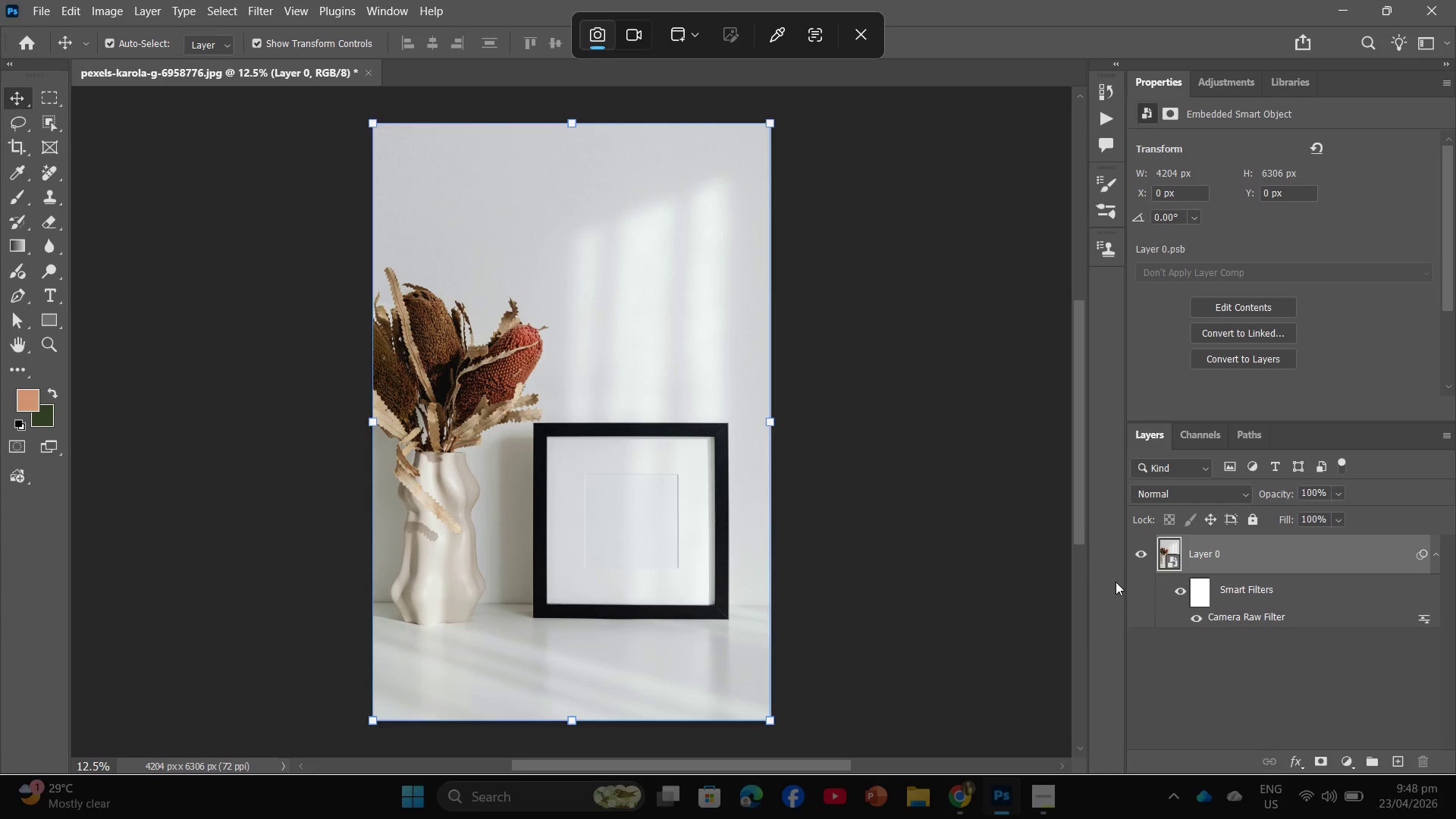 
left_click([980, 552])
 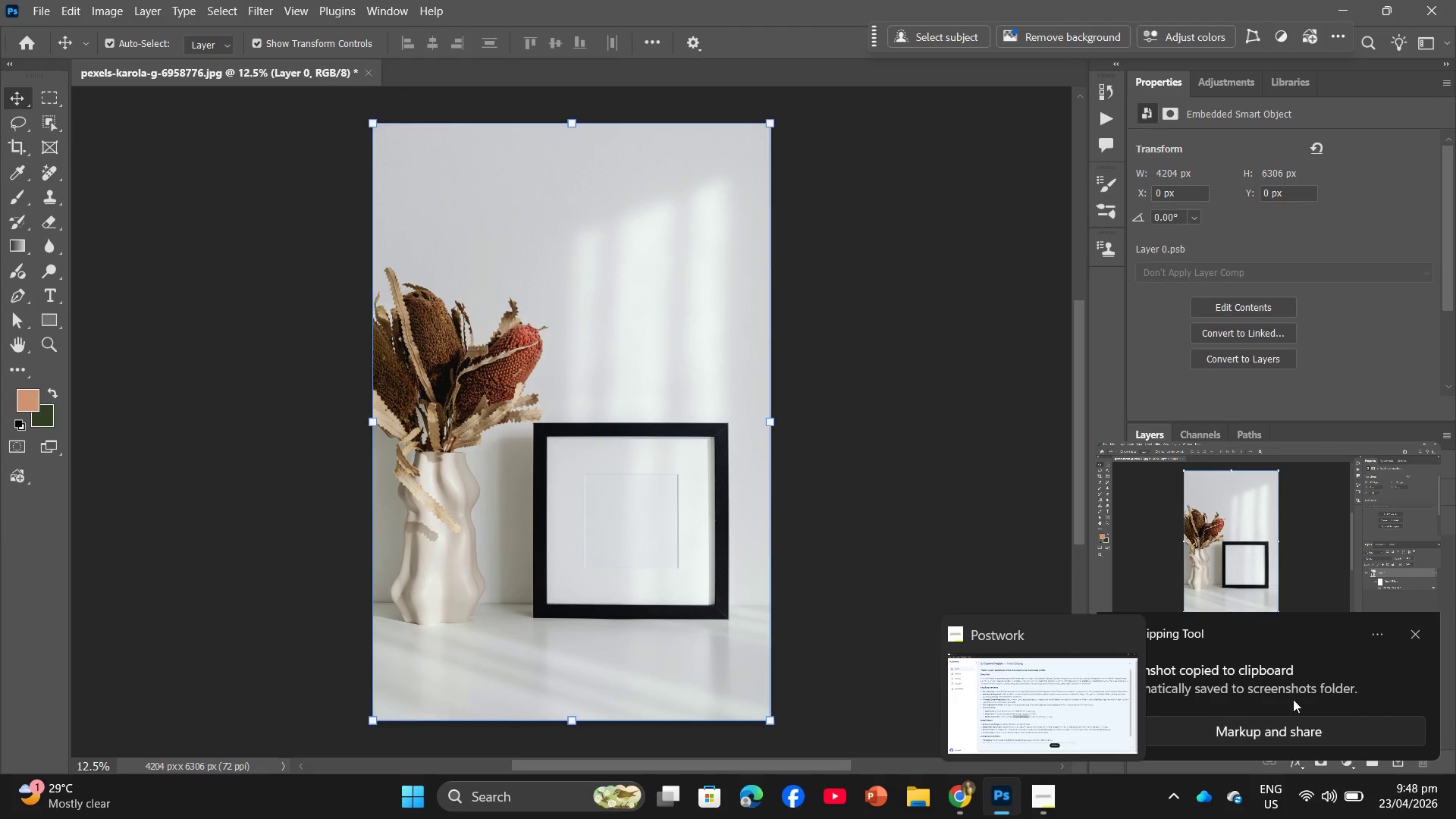 
left_click([1414, 631])
 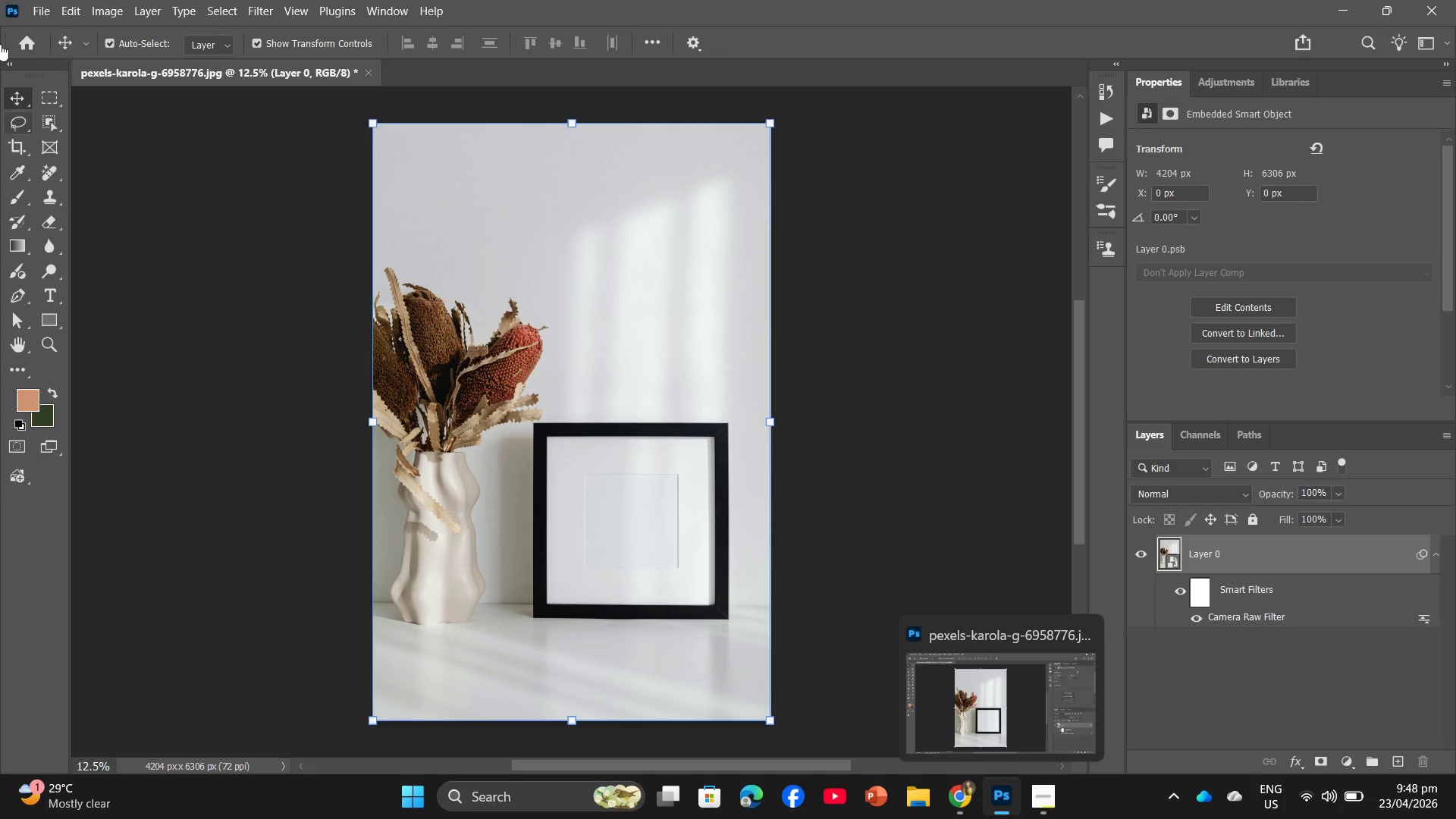 
left_click([34, 0])
 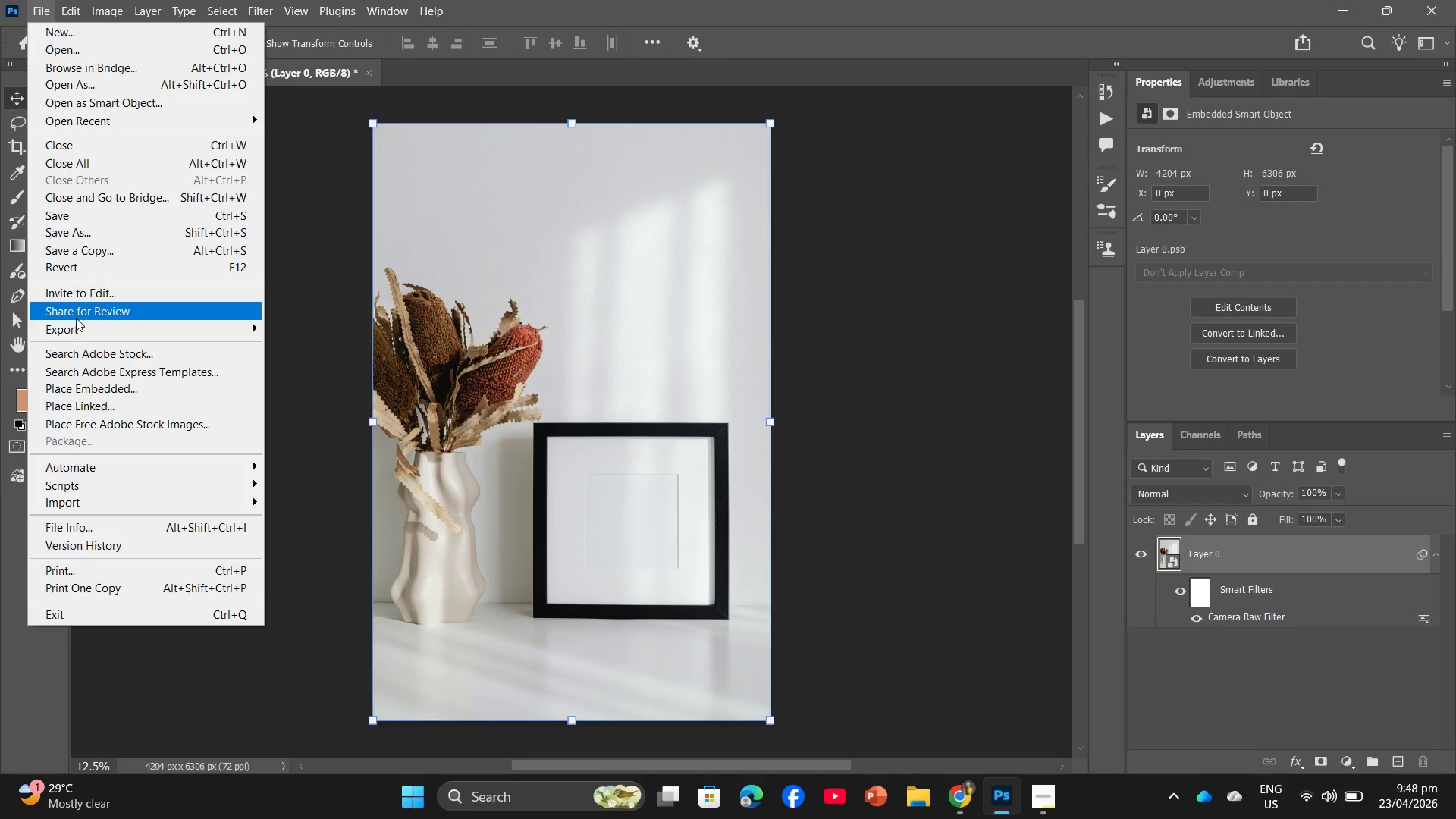 
left_click([74, 328])
 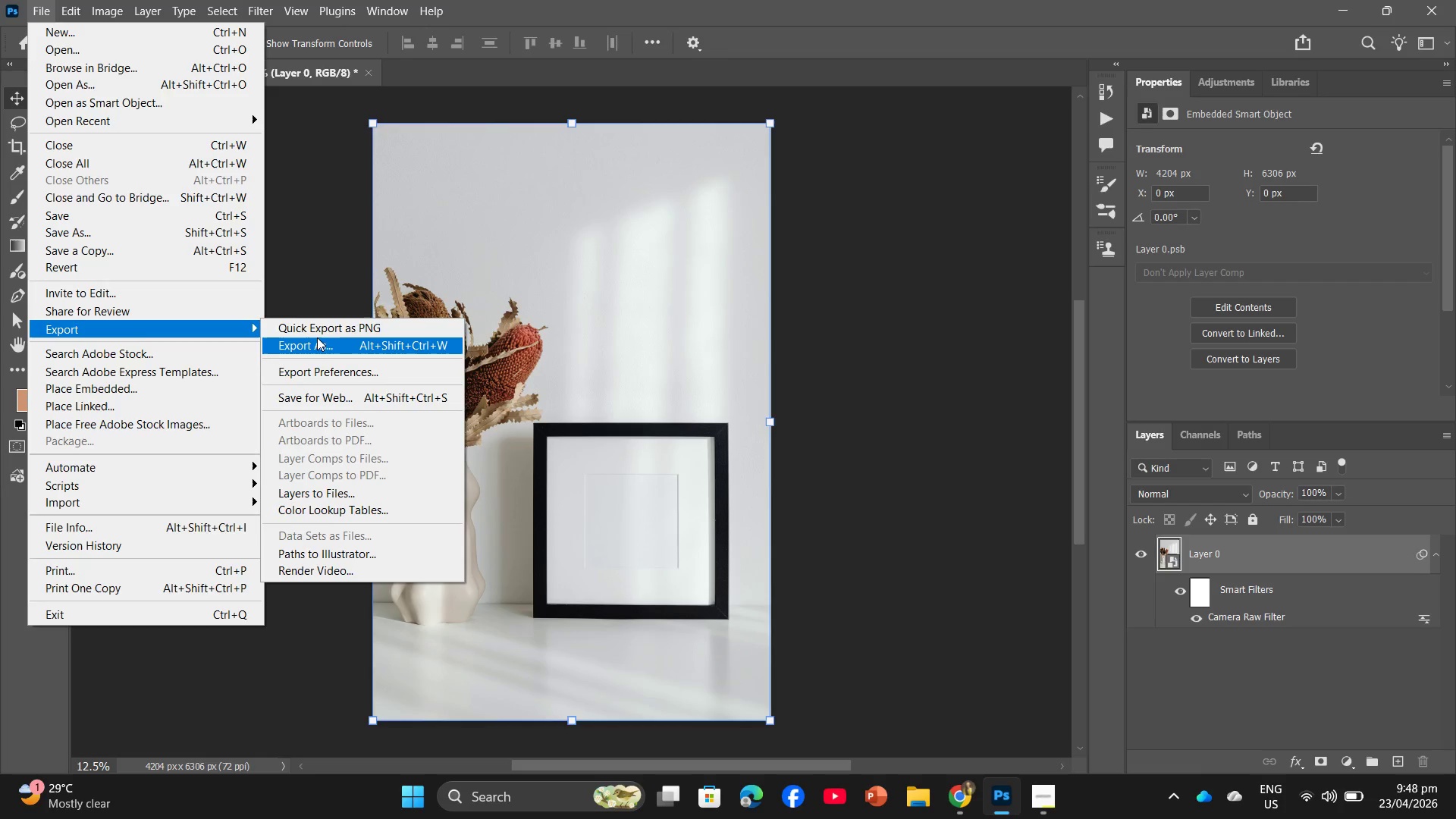 
left_click([329, 350])
 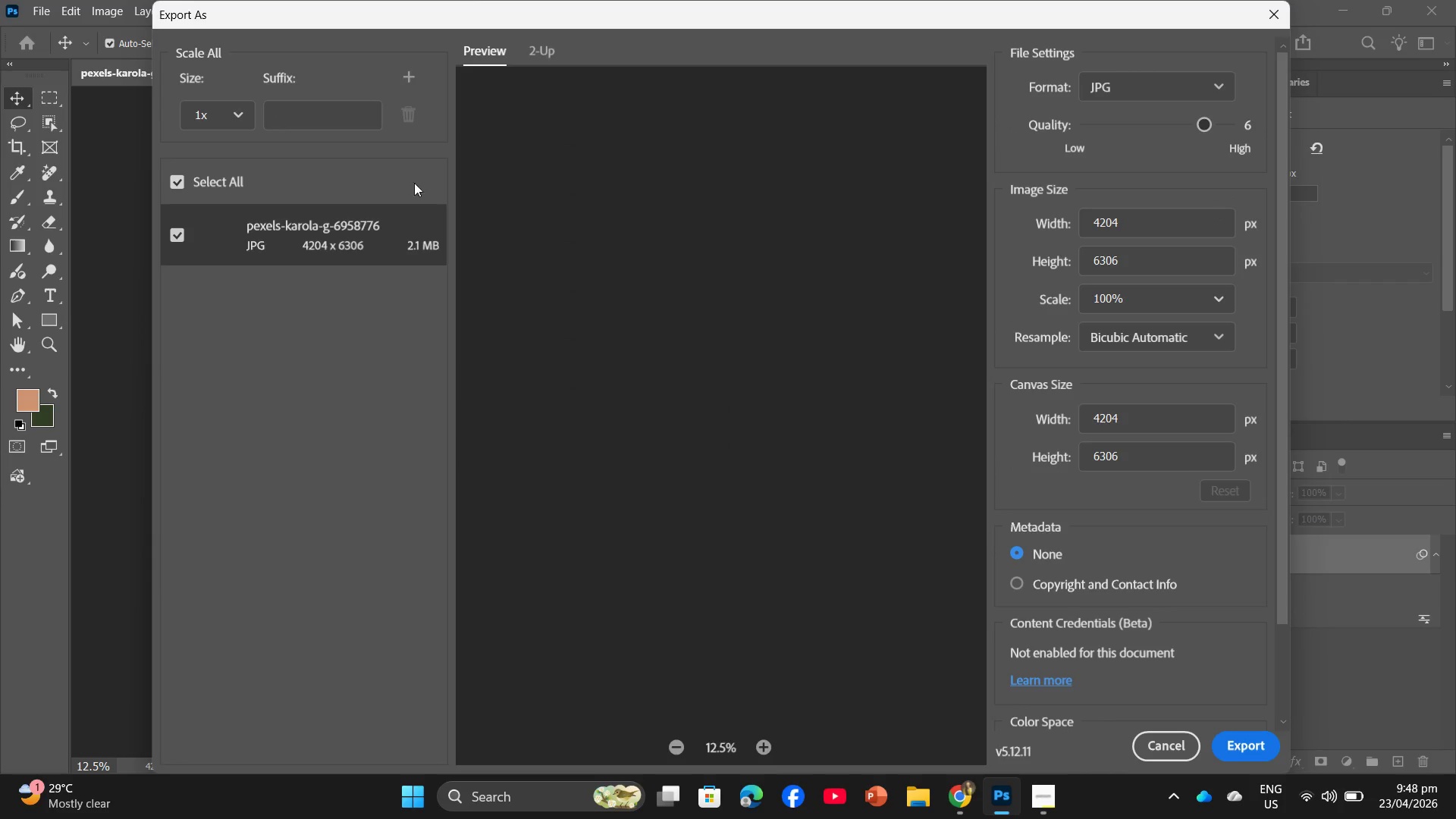 
wait(5.7)
 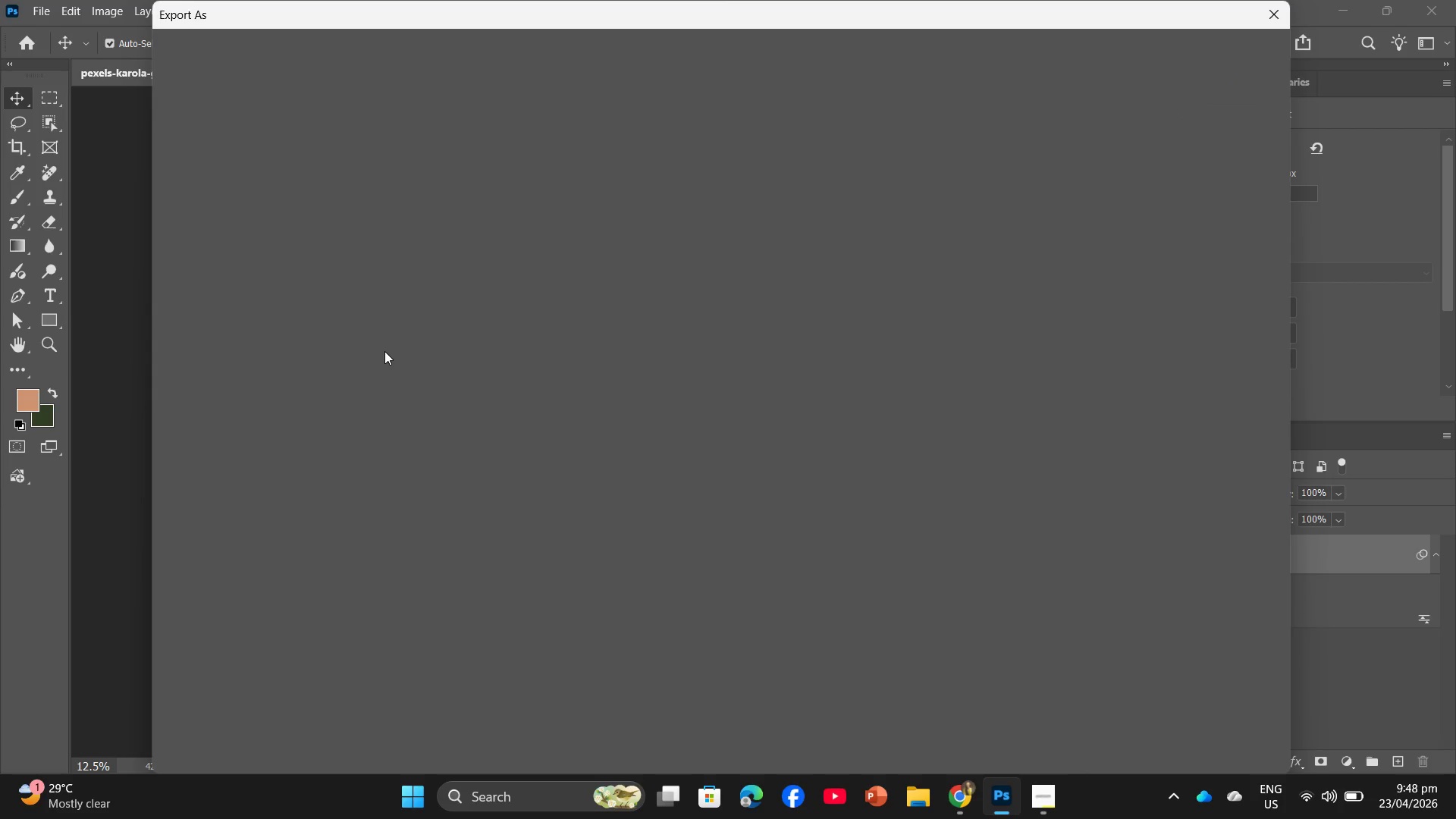 
left_click_drag(start_coordinate=[1200, 125], to_coordinate=[1186, 124])
 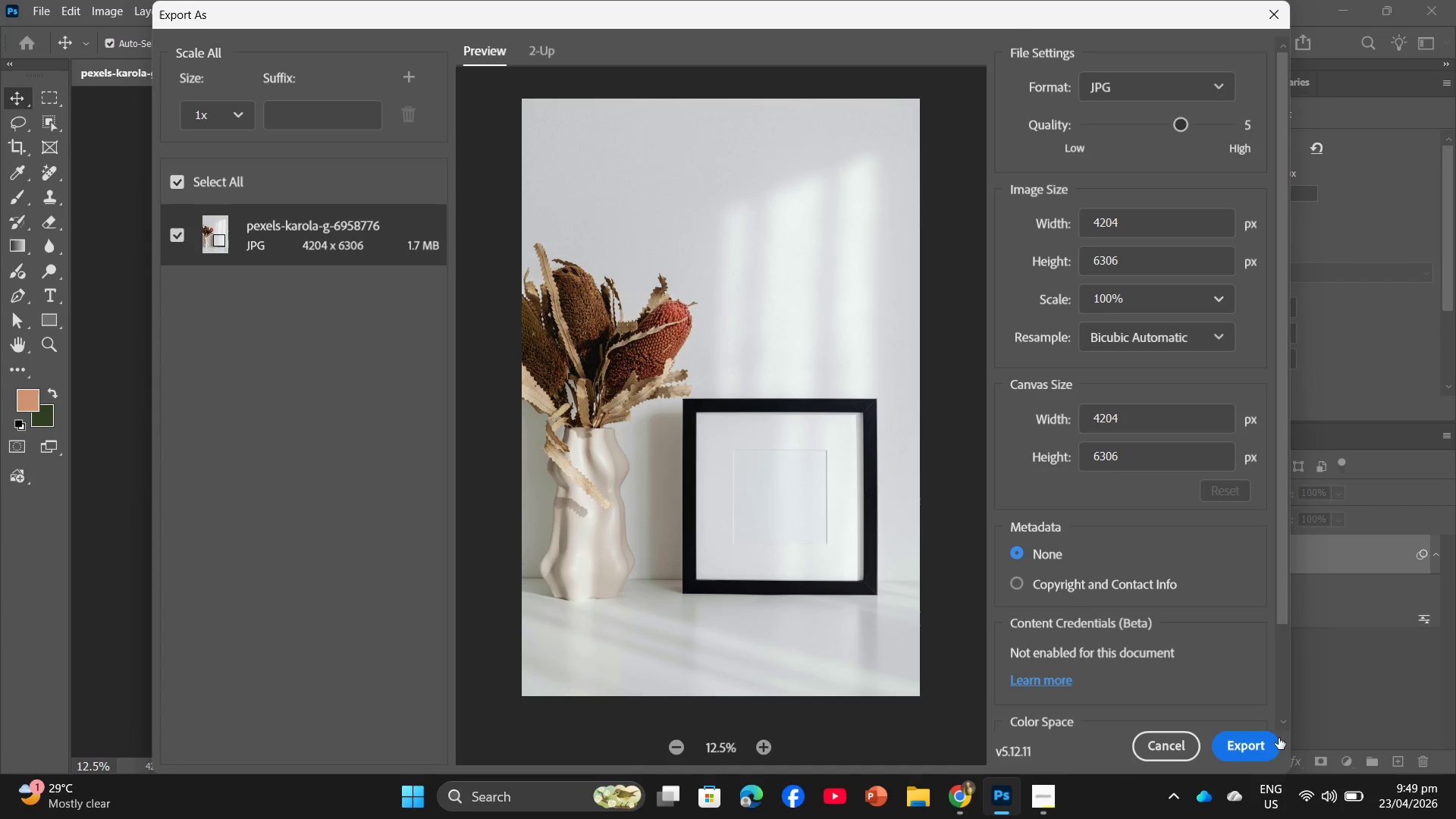 
left_click([1250, 748])
 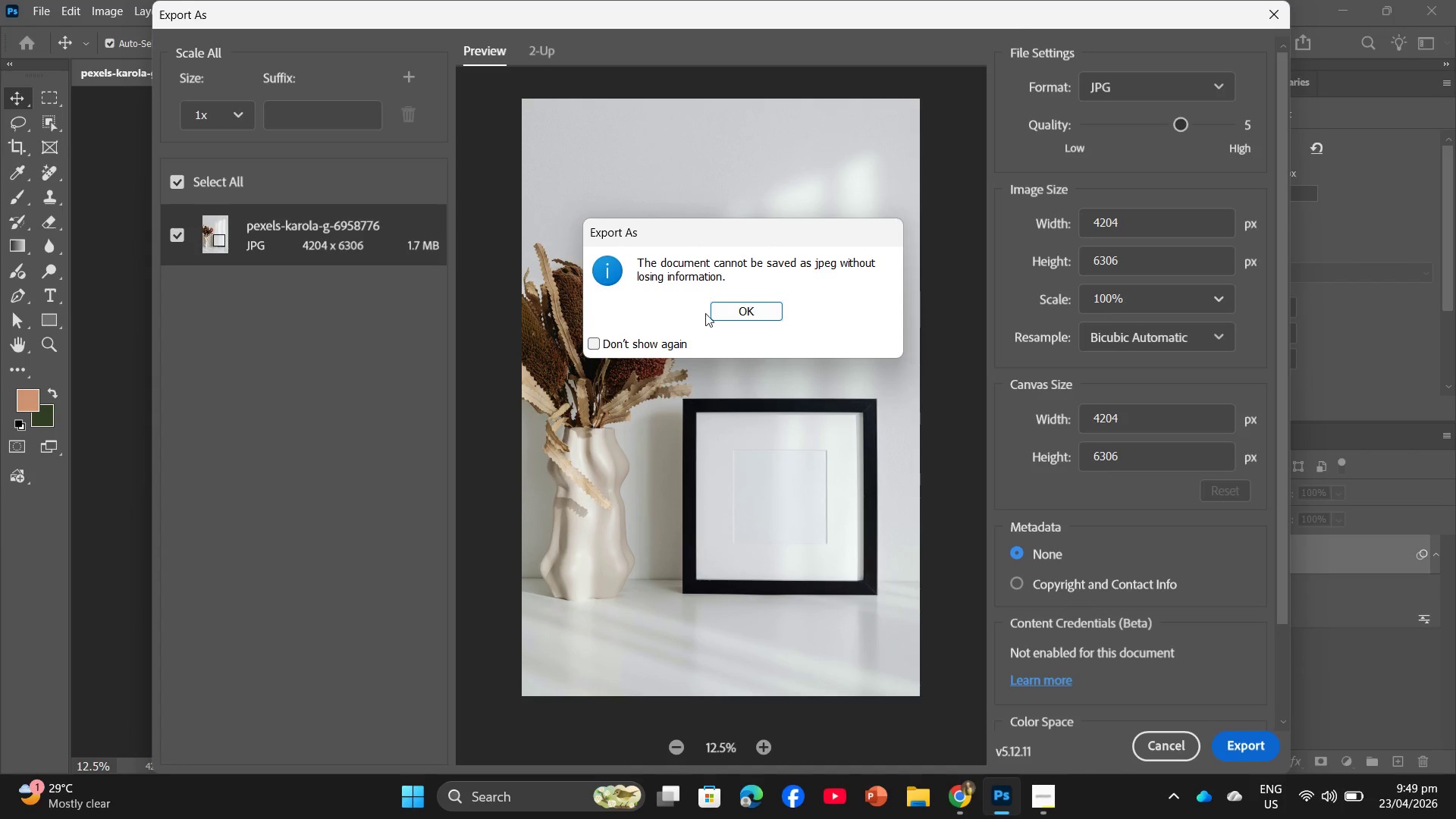 
left_click([729, 306])
 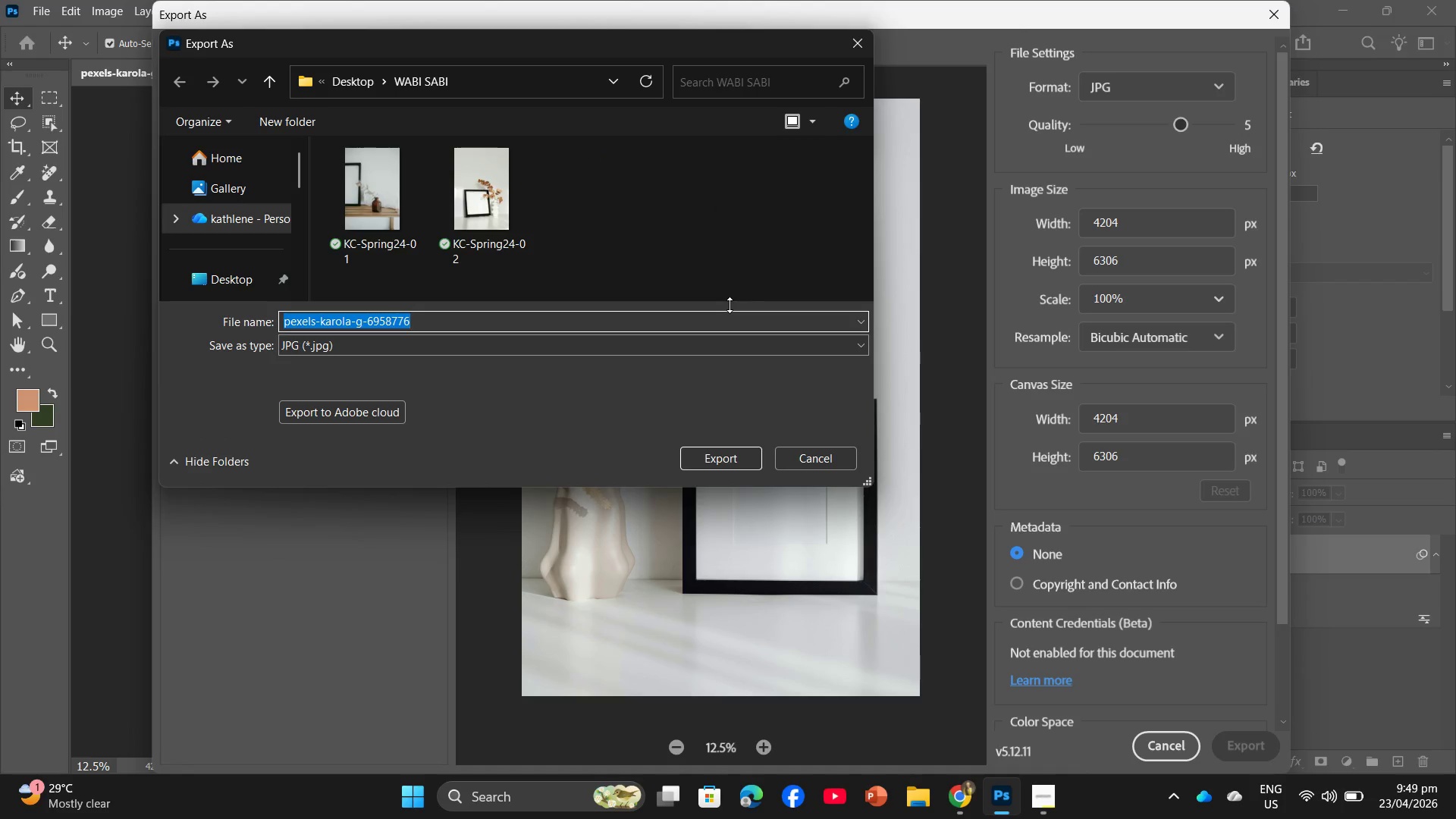 
wait(9.62)
 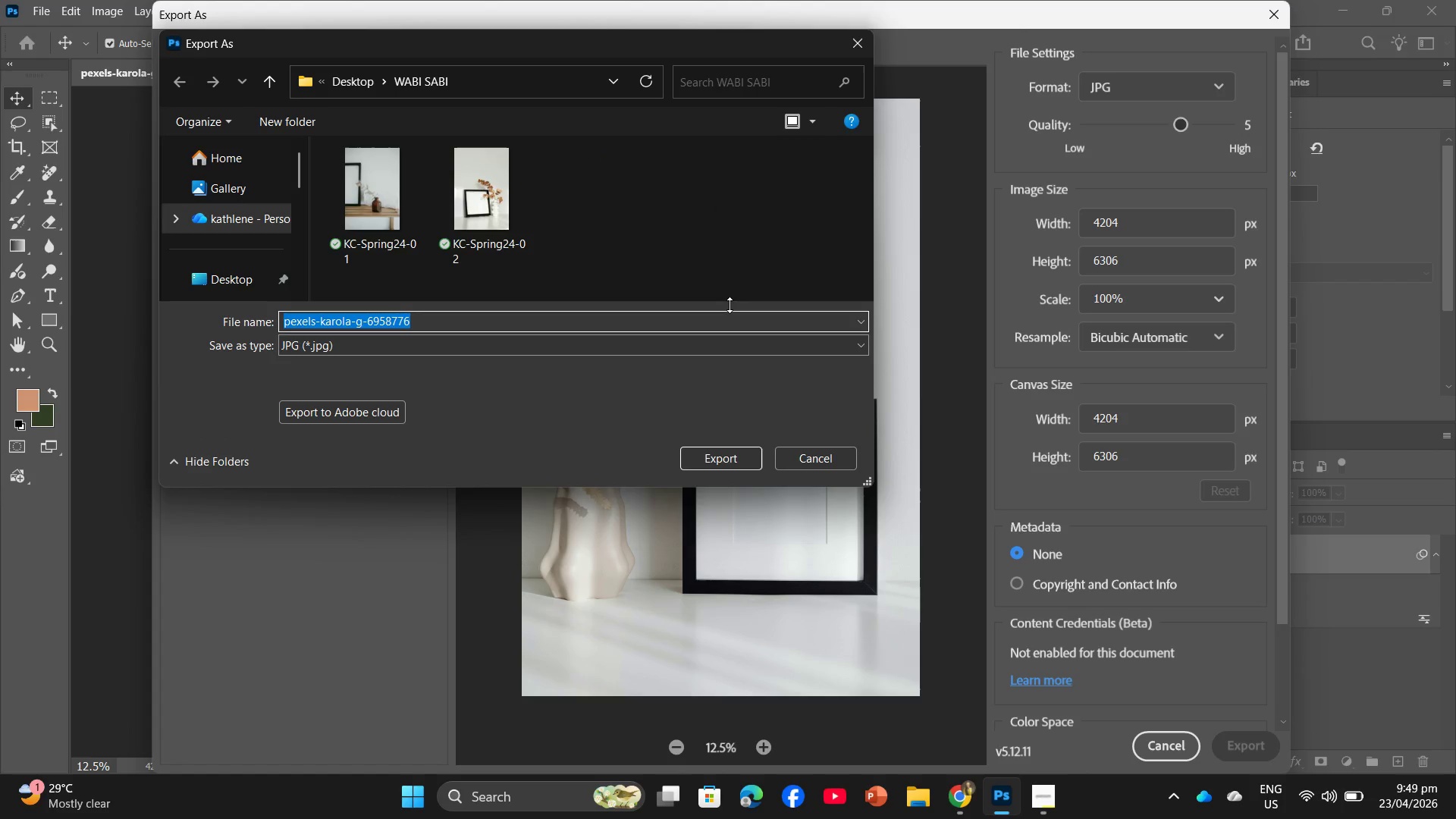 
key(Control+V)
 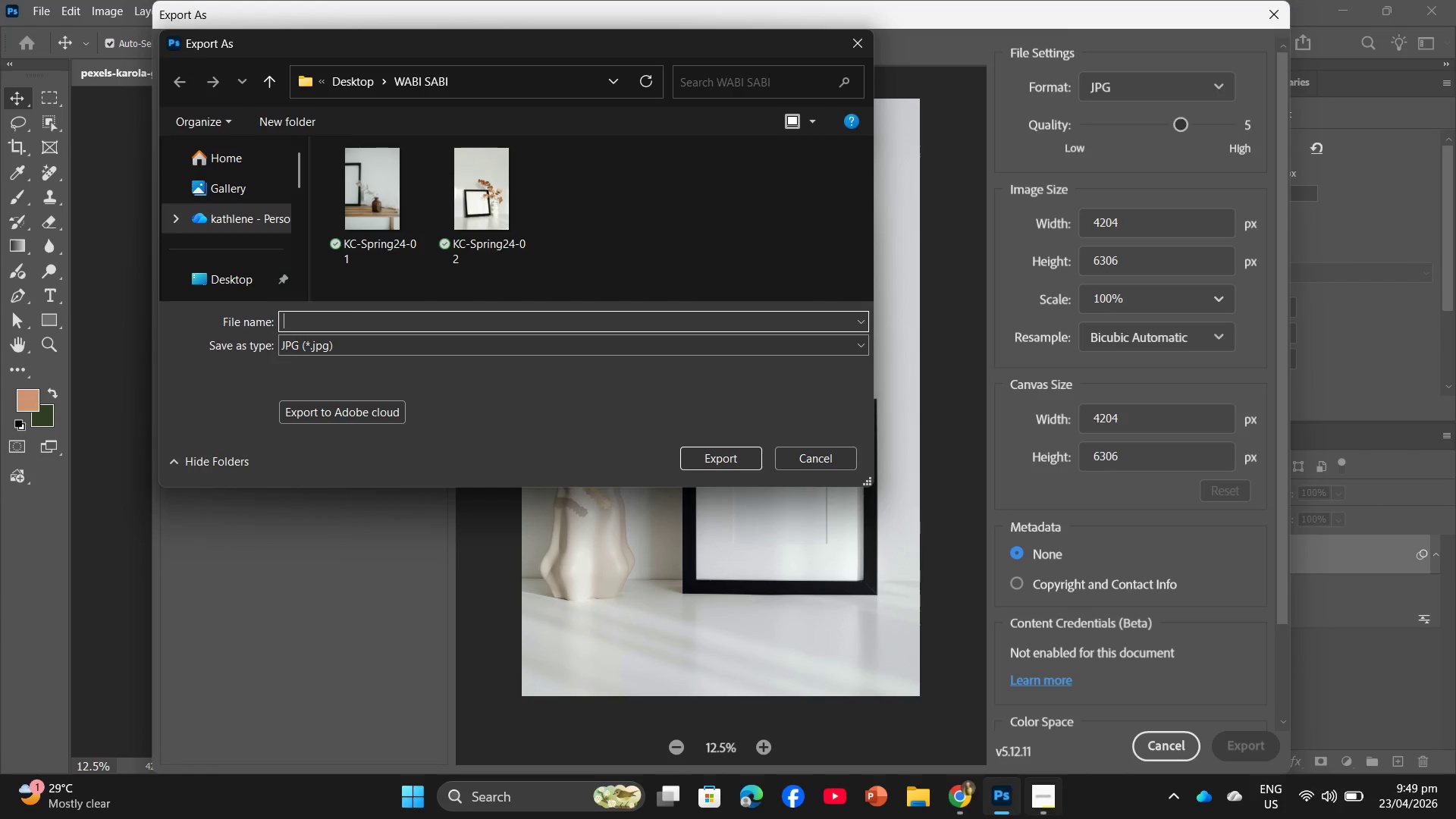 
left_click([1051, 811])